 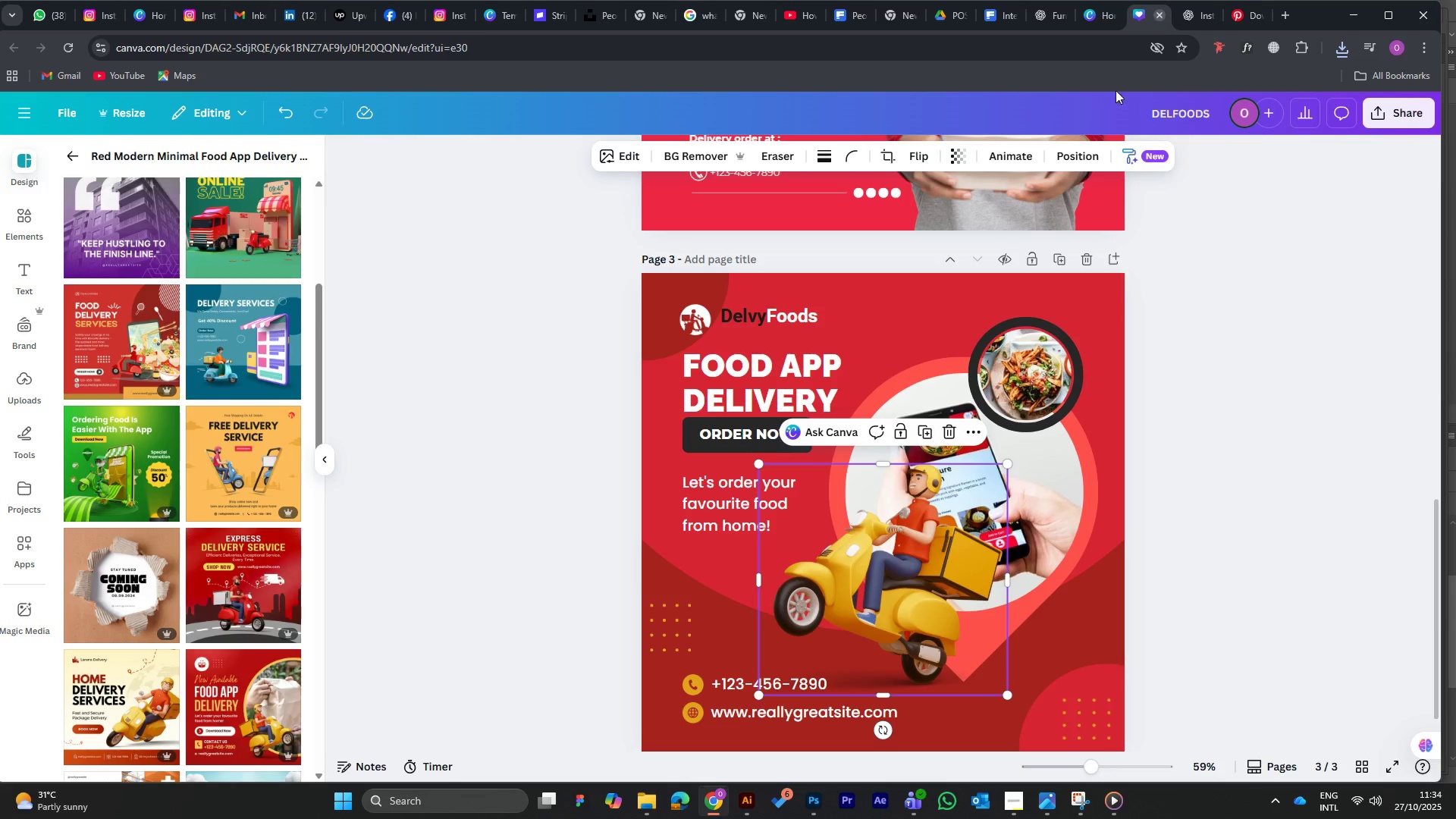 
scroll: coordinate [855, 529], scroll_direction: down, amount: 2.0
 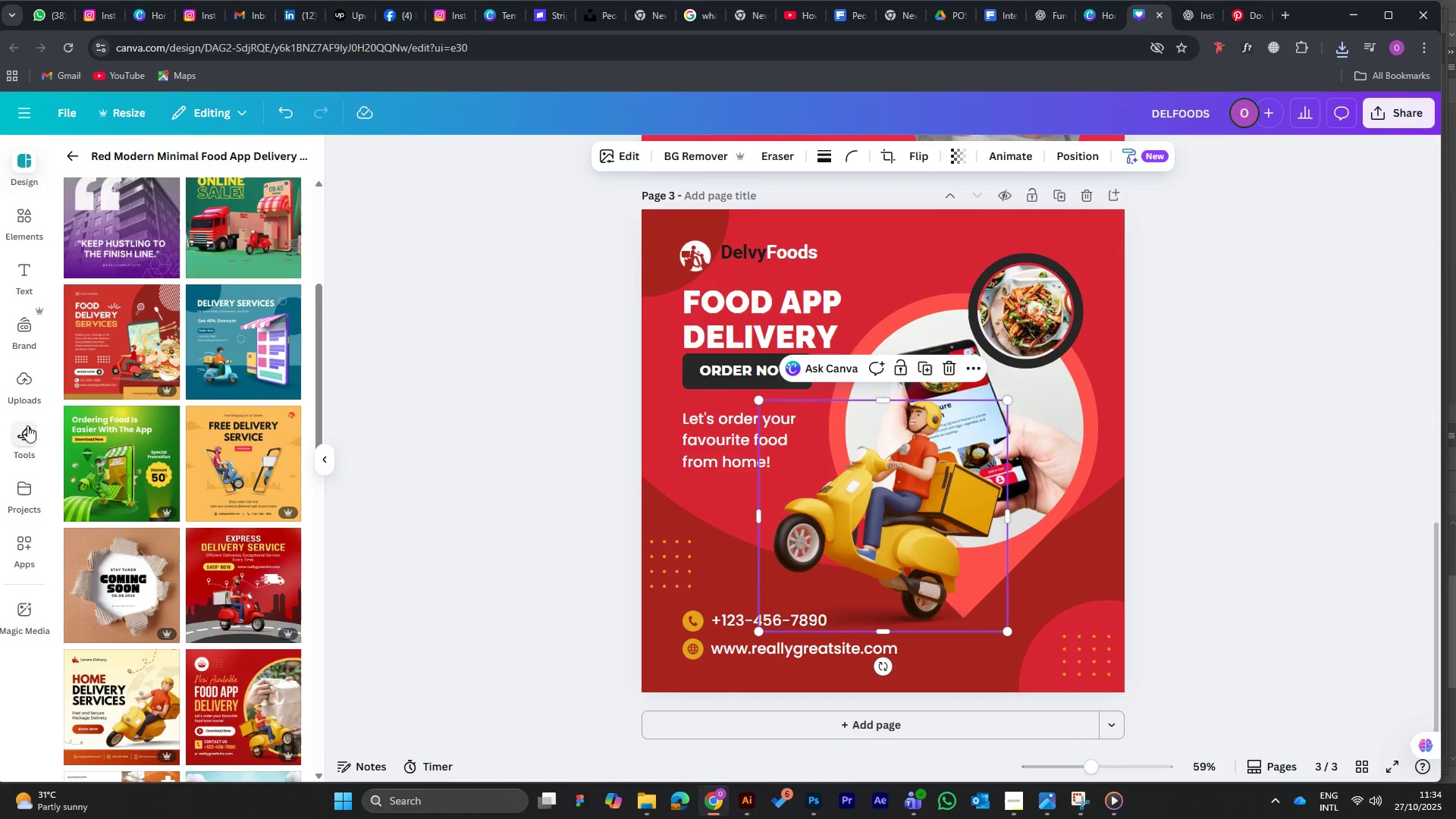 
left_click([20, 391])
 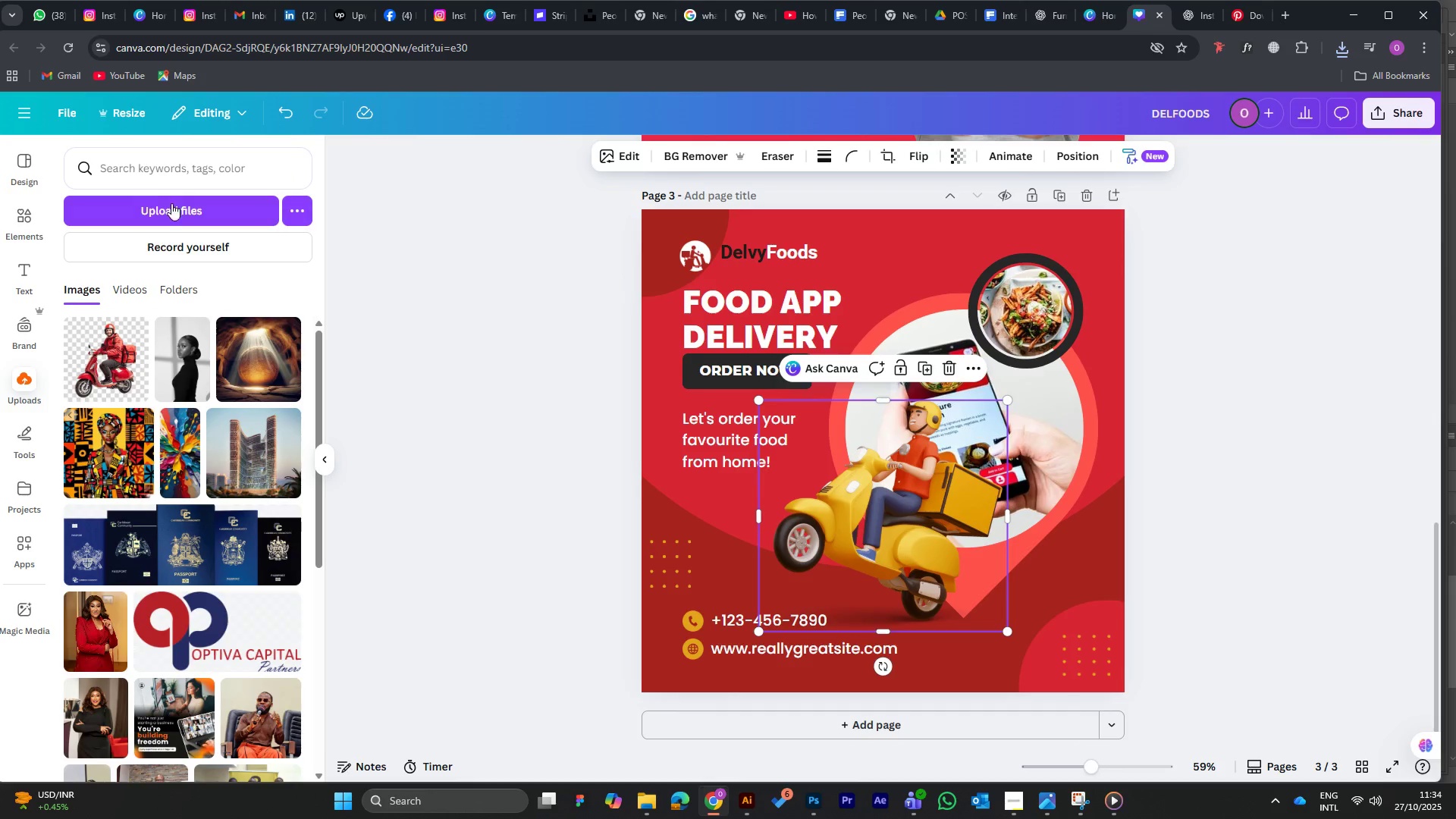 
left_click([170, 215])
 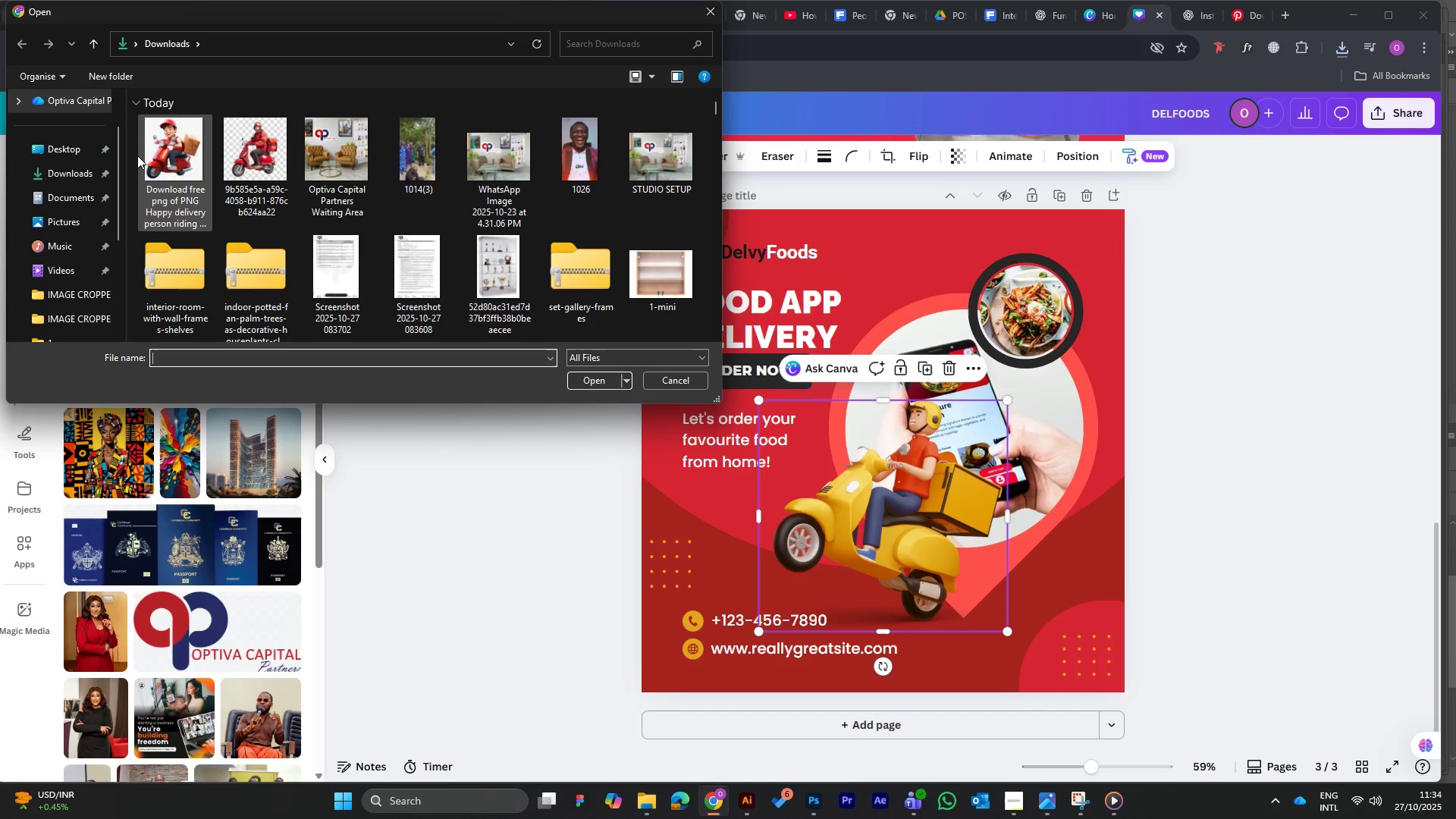 
left_click([180, 137])
 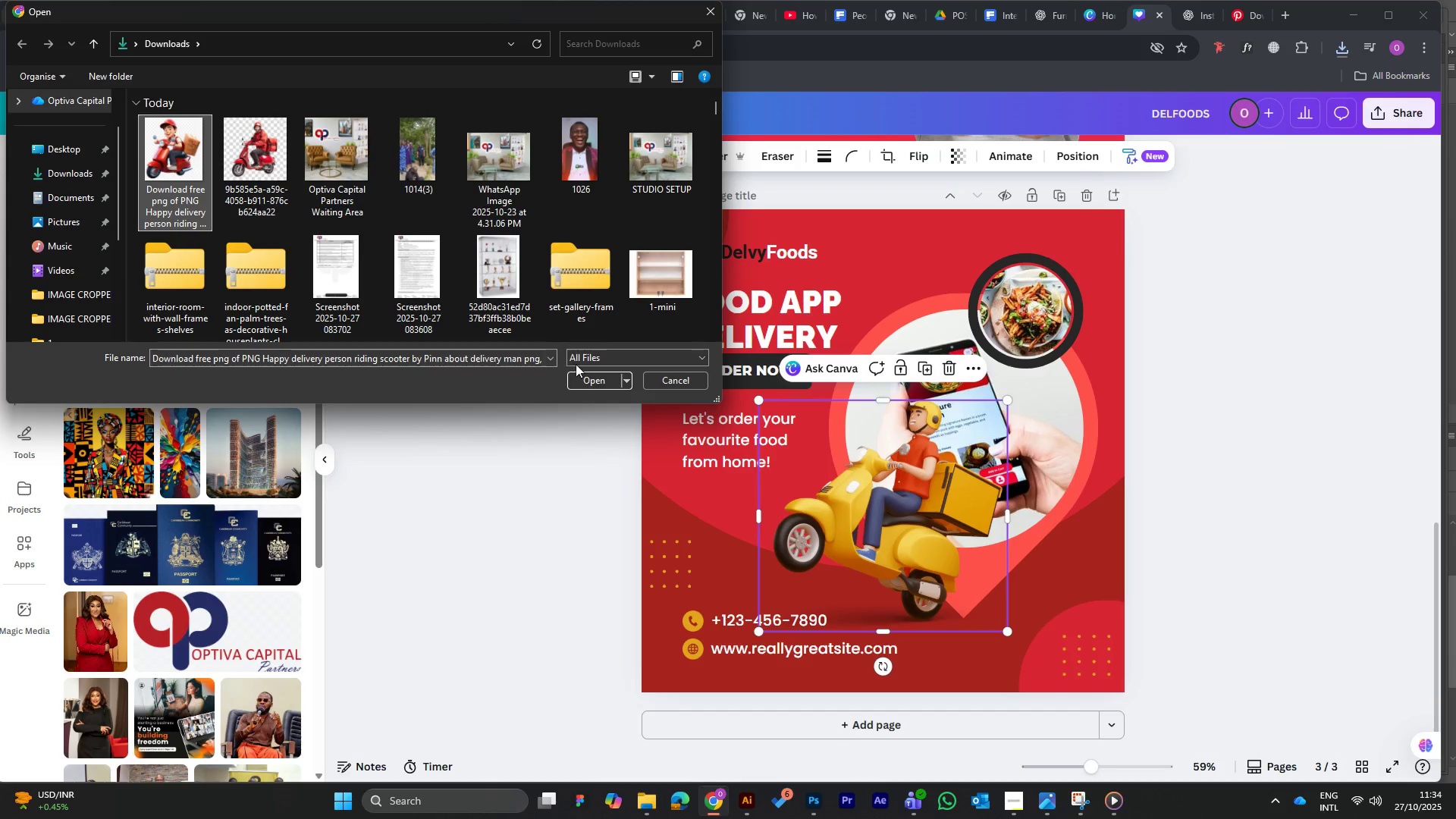 
left_click([579, 382])
 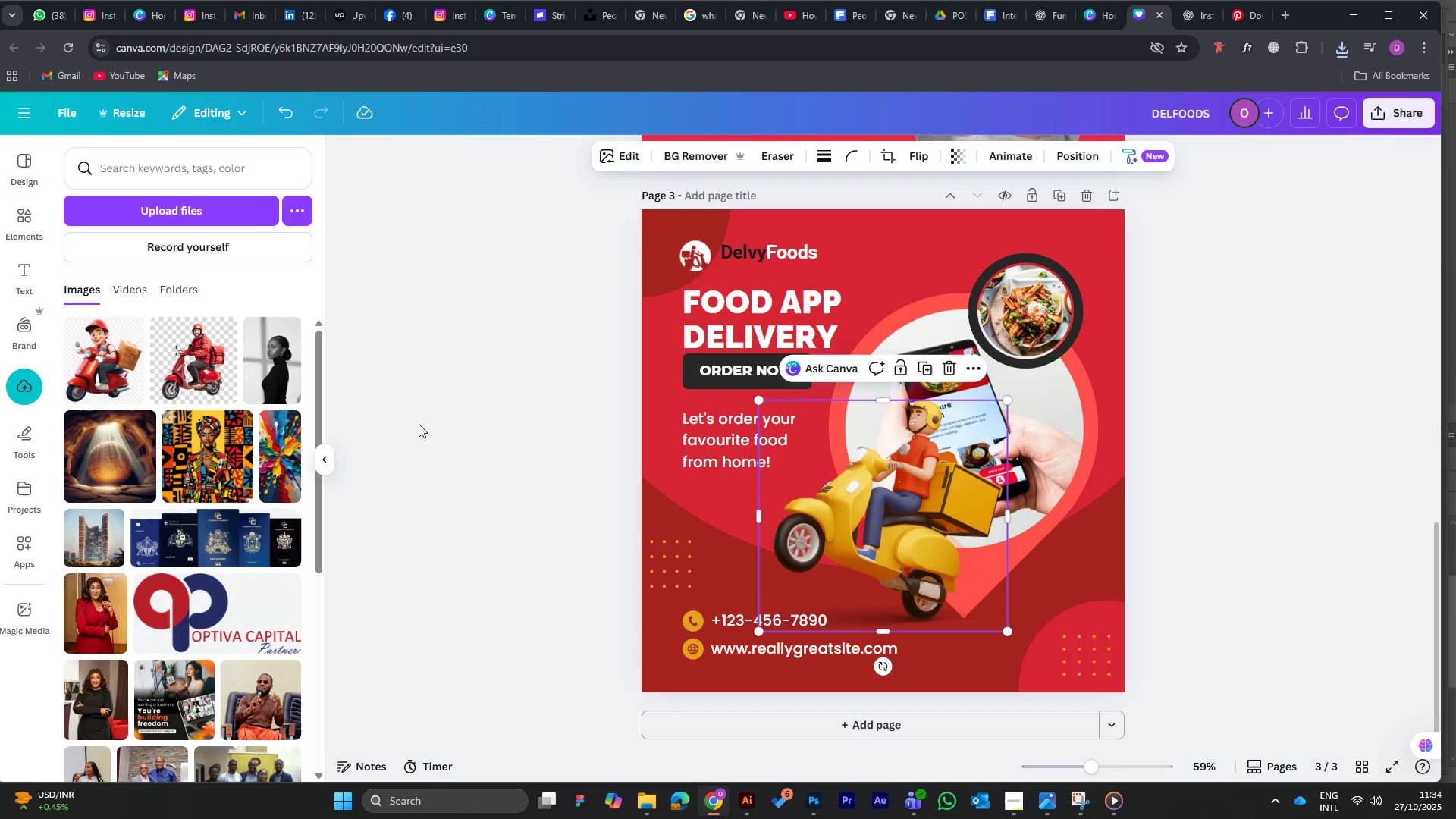 
wait(7.42)
 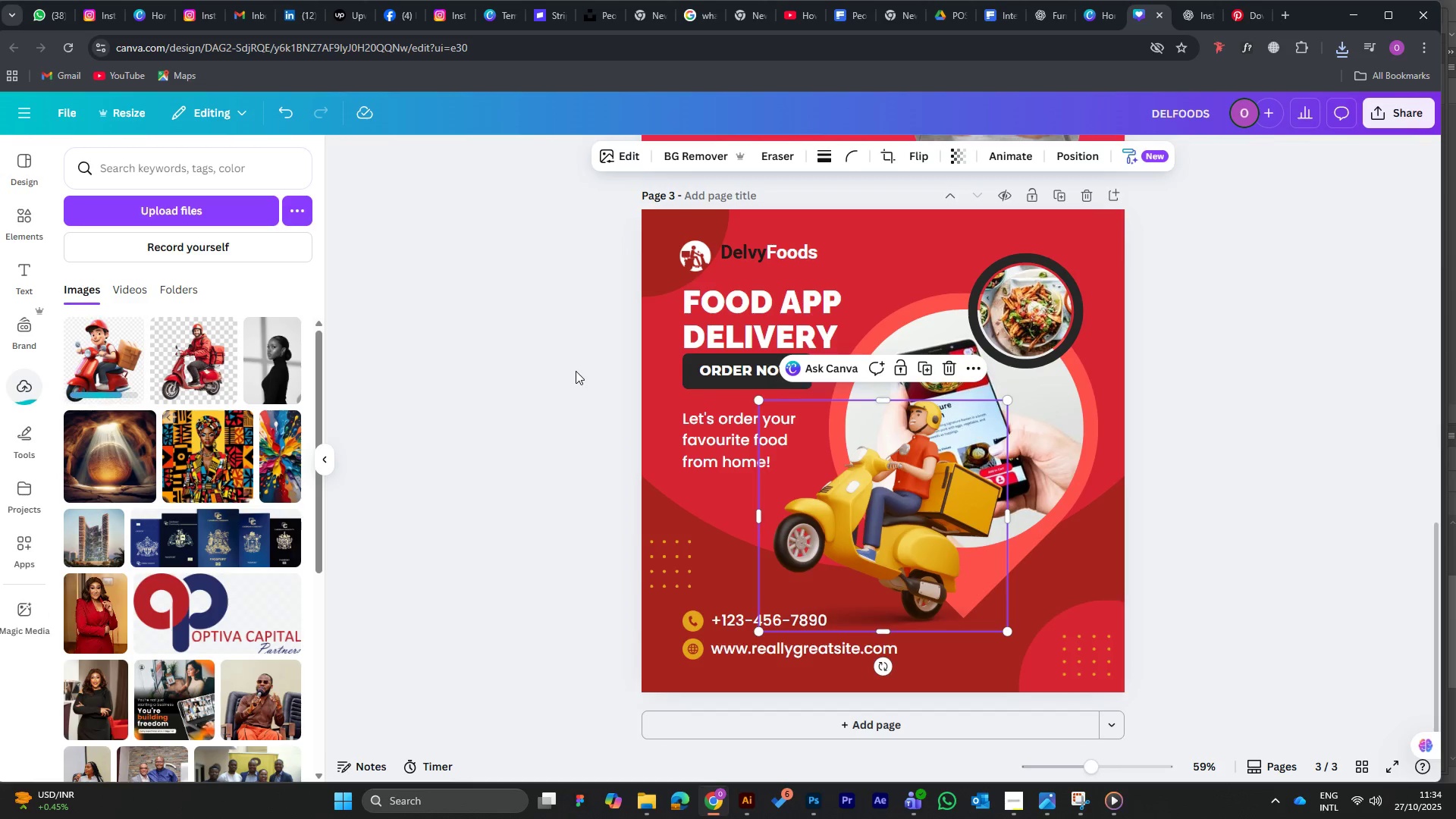 
left_click([107, 364])
 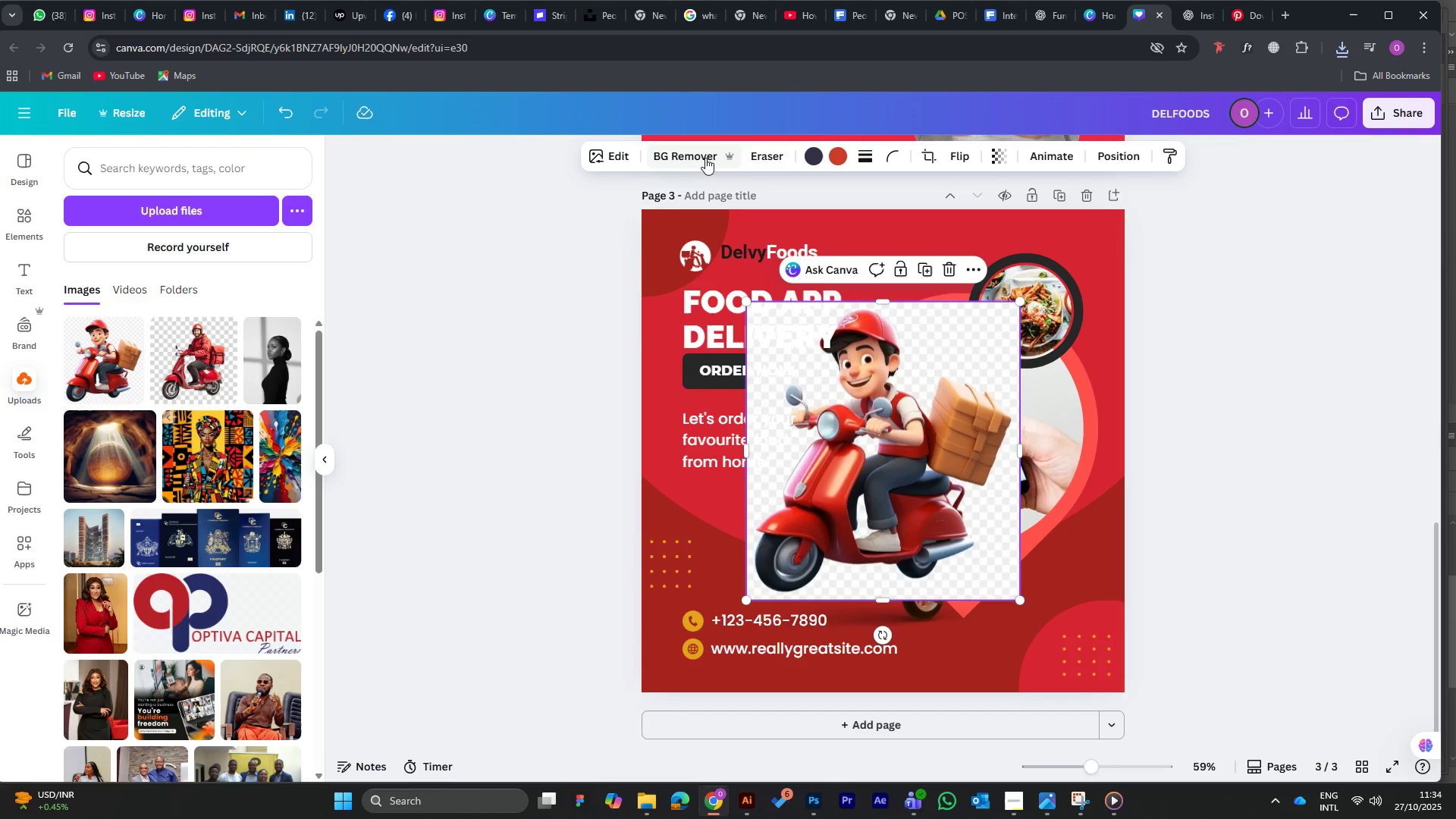 
left_click([670, 161])
 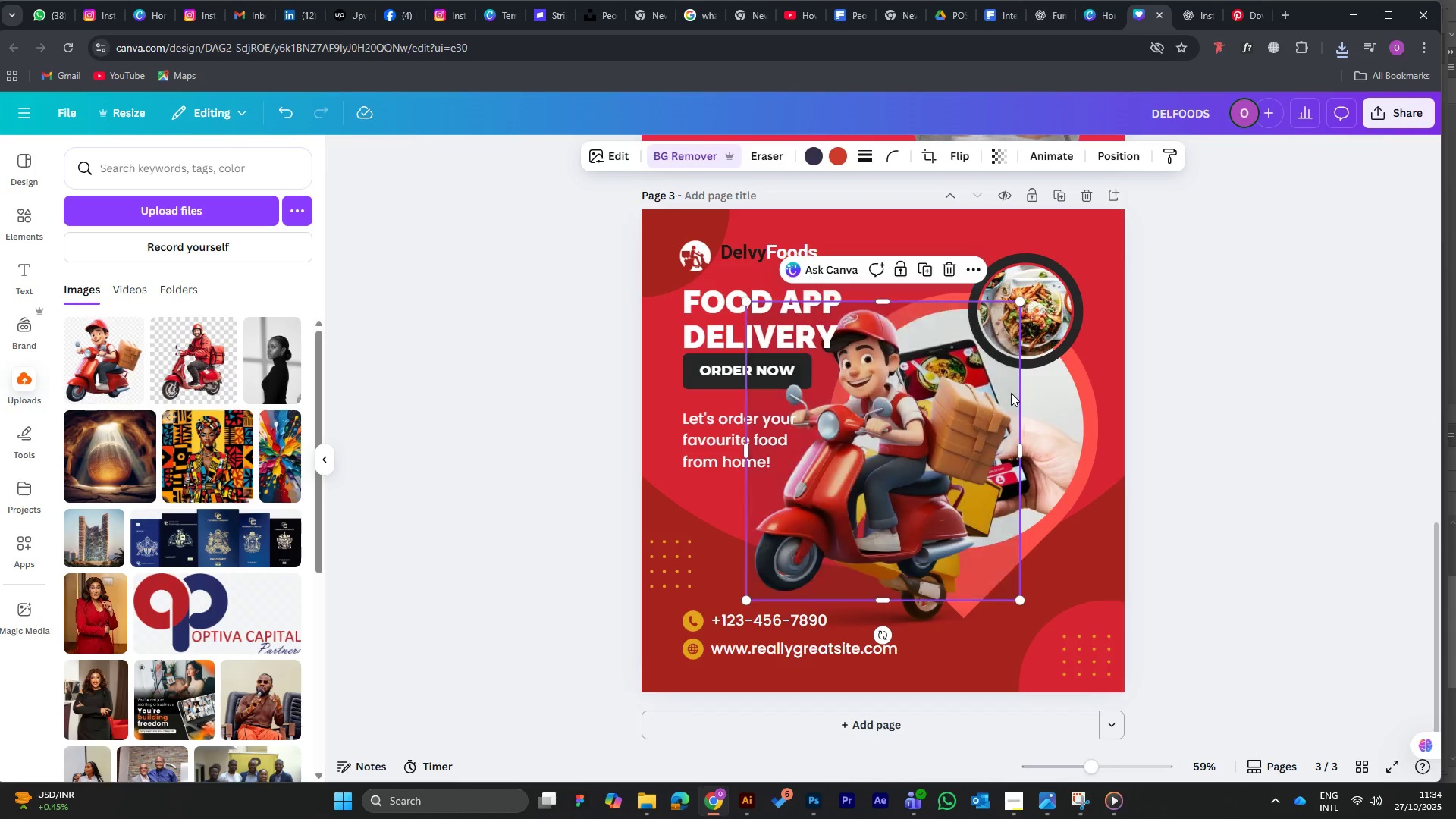 
left_click_drag(start_coordinate=[914, 434], to_coordinate=[722, 500])
 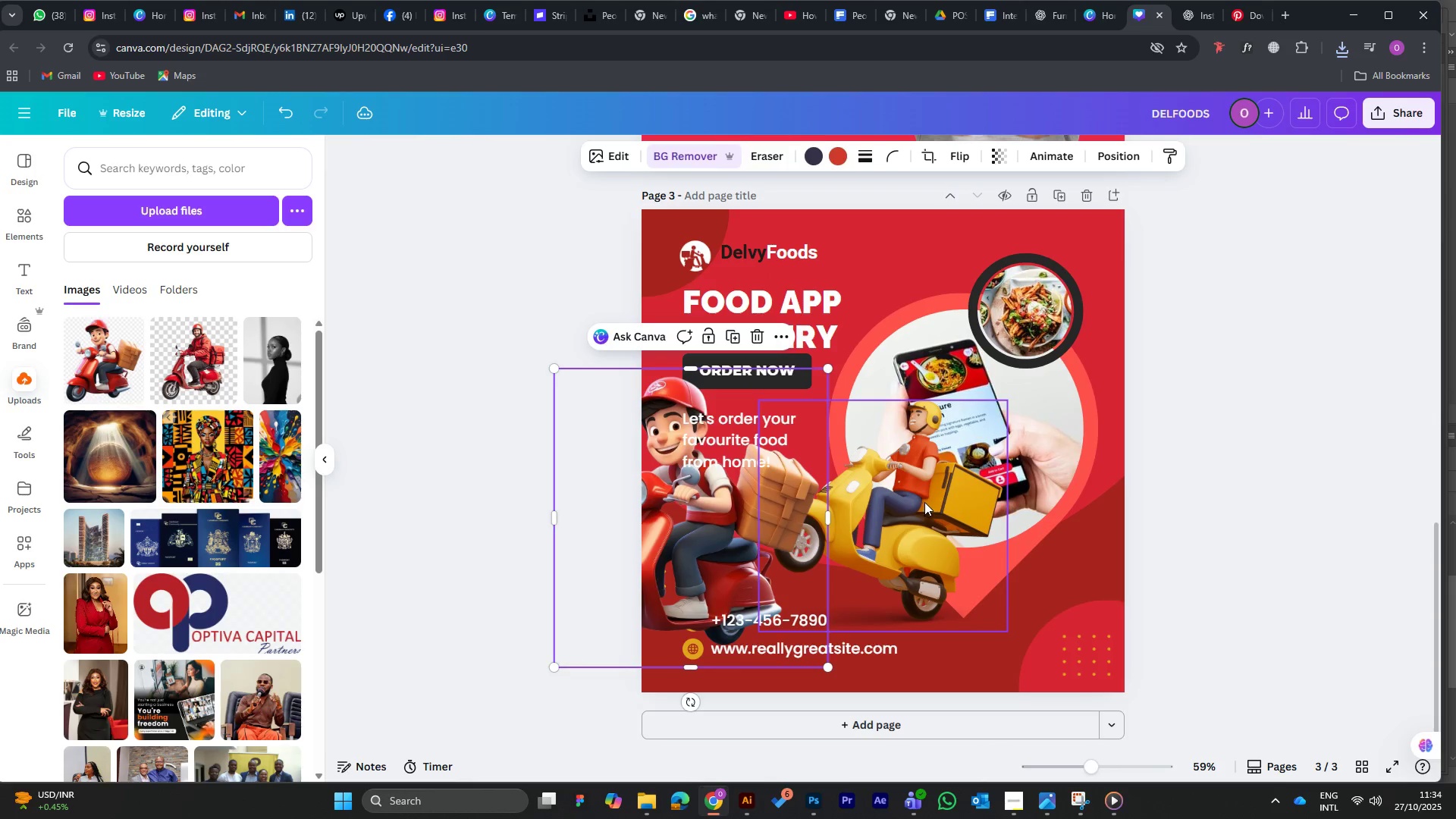 
left_click([924, 502])
 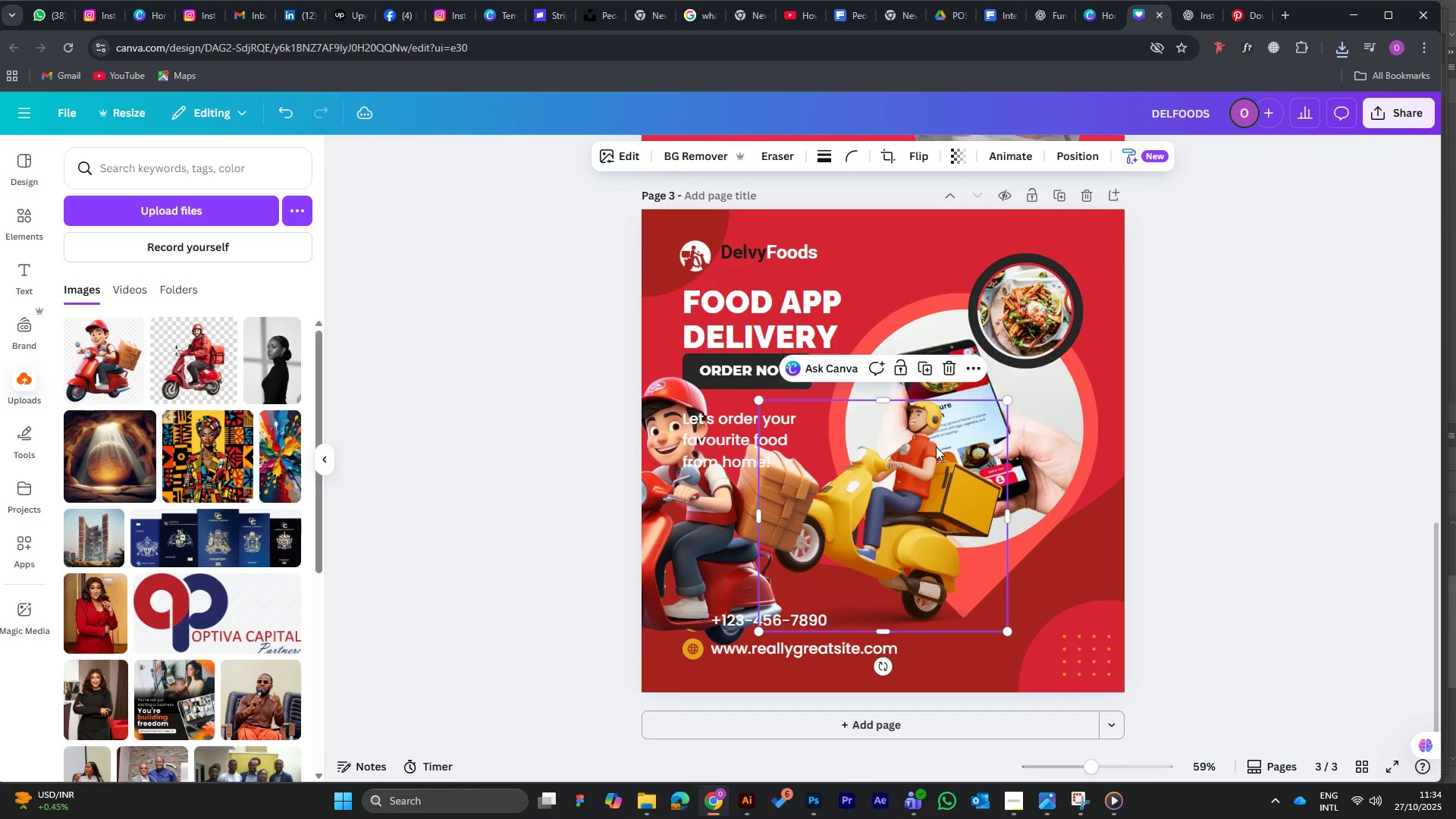 
key(Delete)
 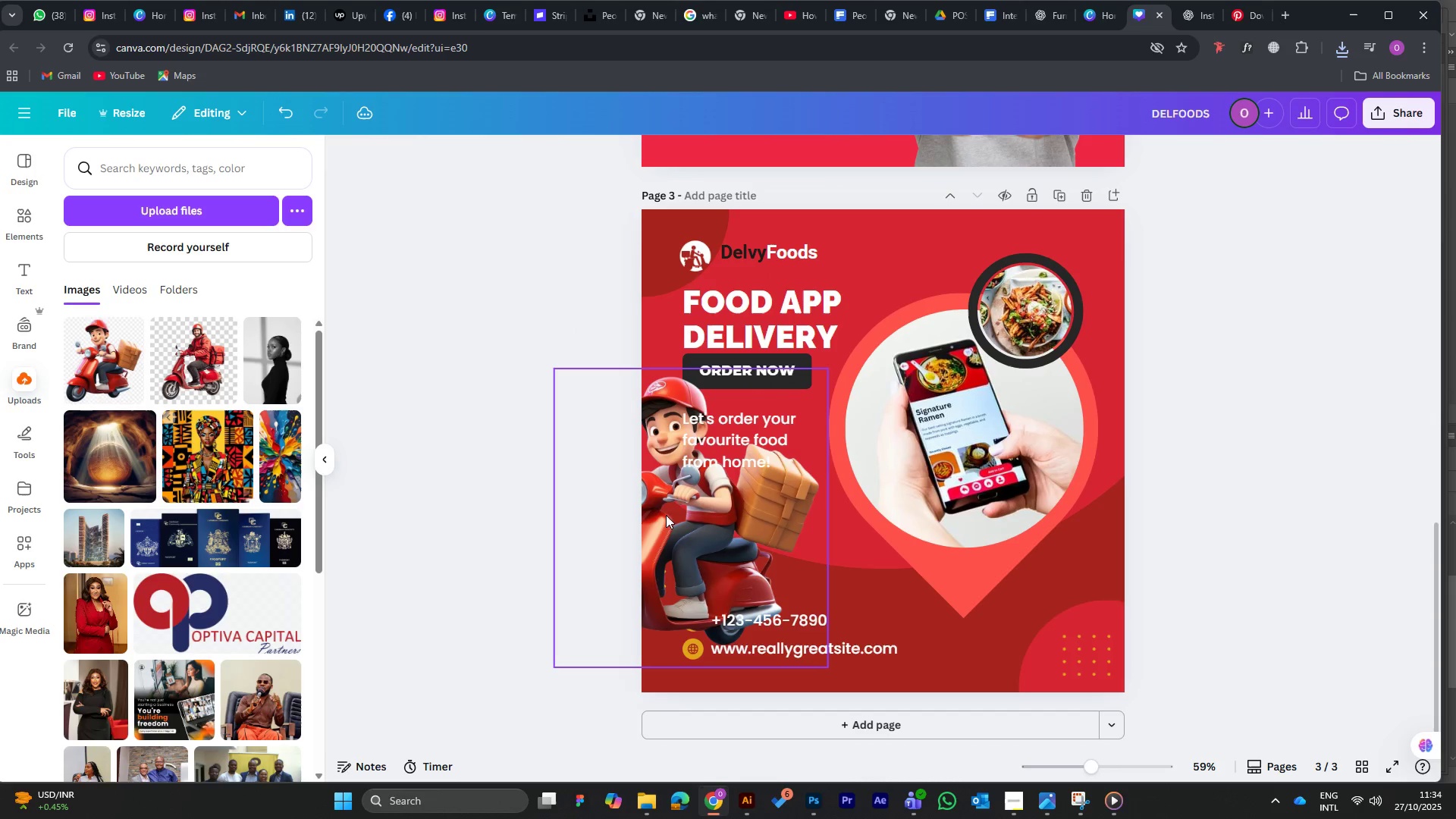 
left_click_drag(start_coordinate=[682, 530], to_coordinate=[834, 538])
 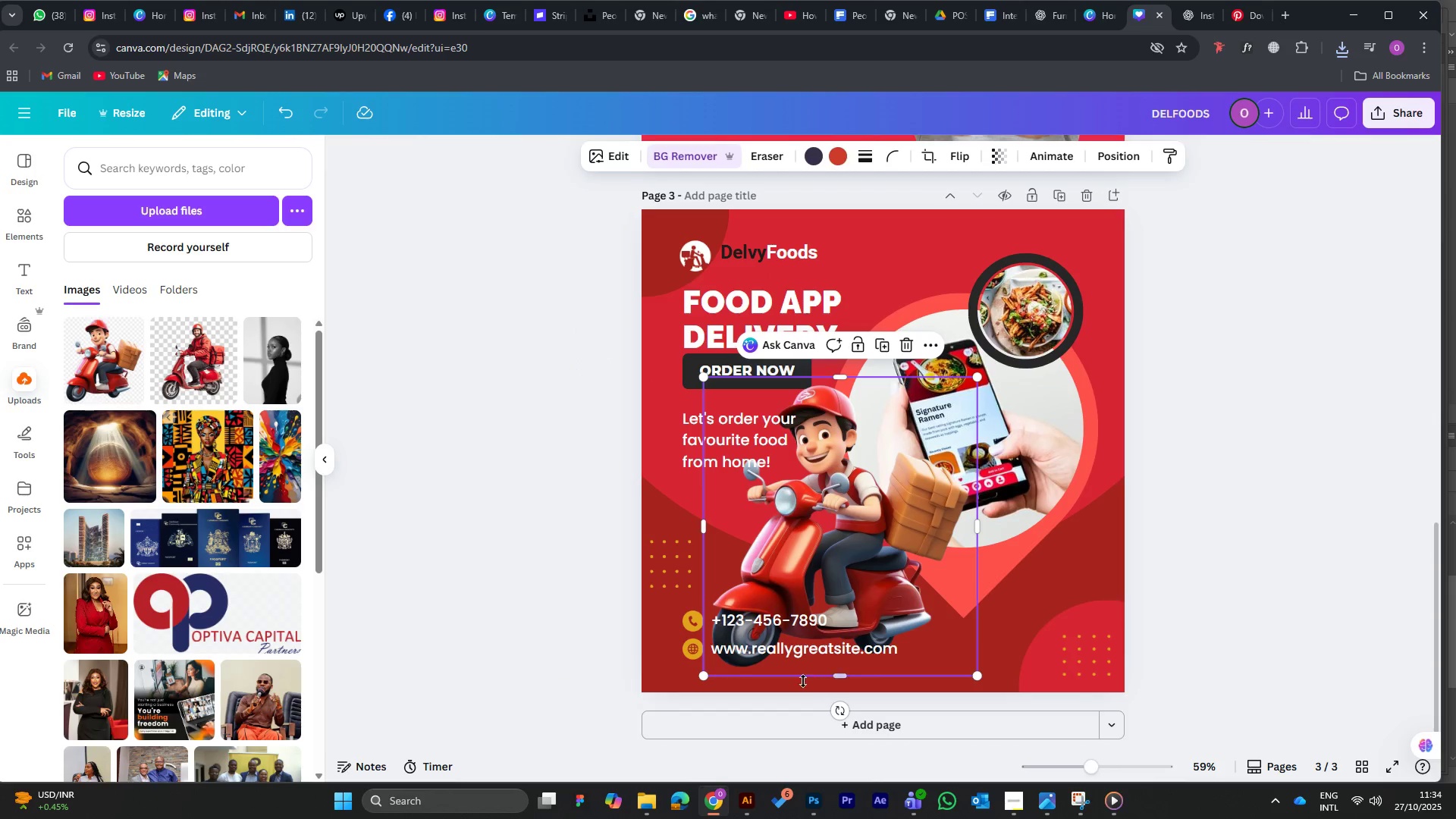 
left_click_drag(start_coordinate=[844, 713], to_coordinate=[779, 666])
 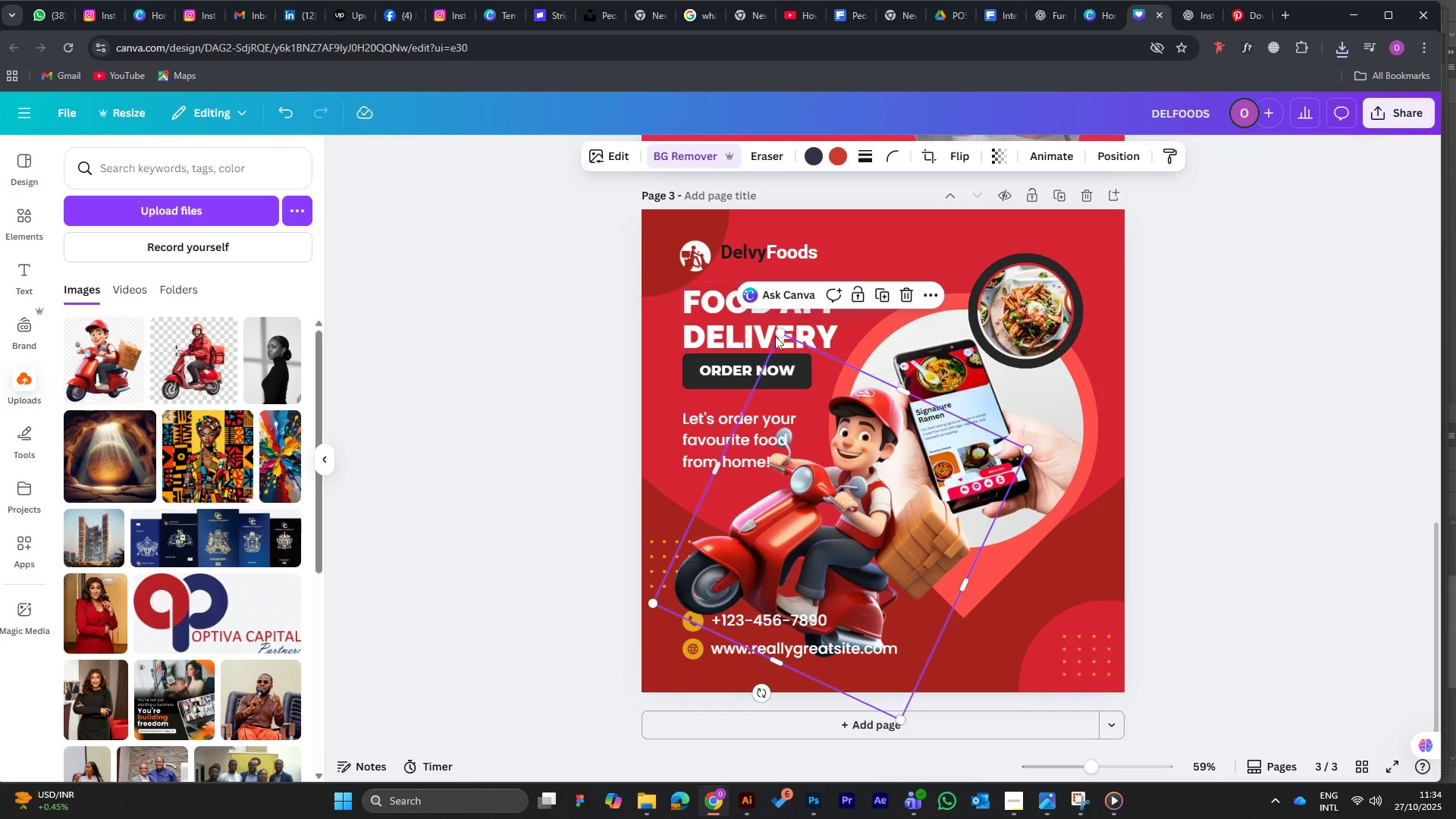 
left_click_drag(start_coordinate=[778, 333], to_coordinate=[788, 422])
 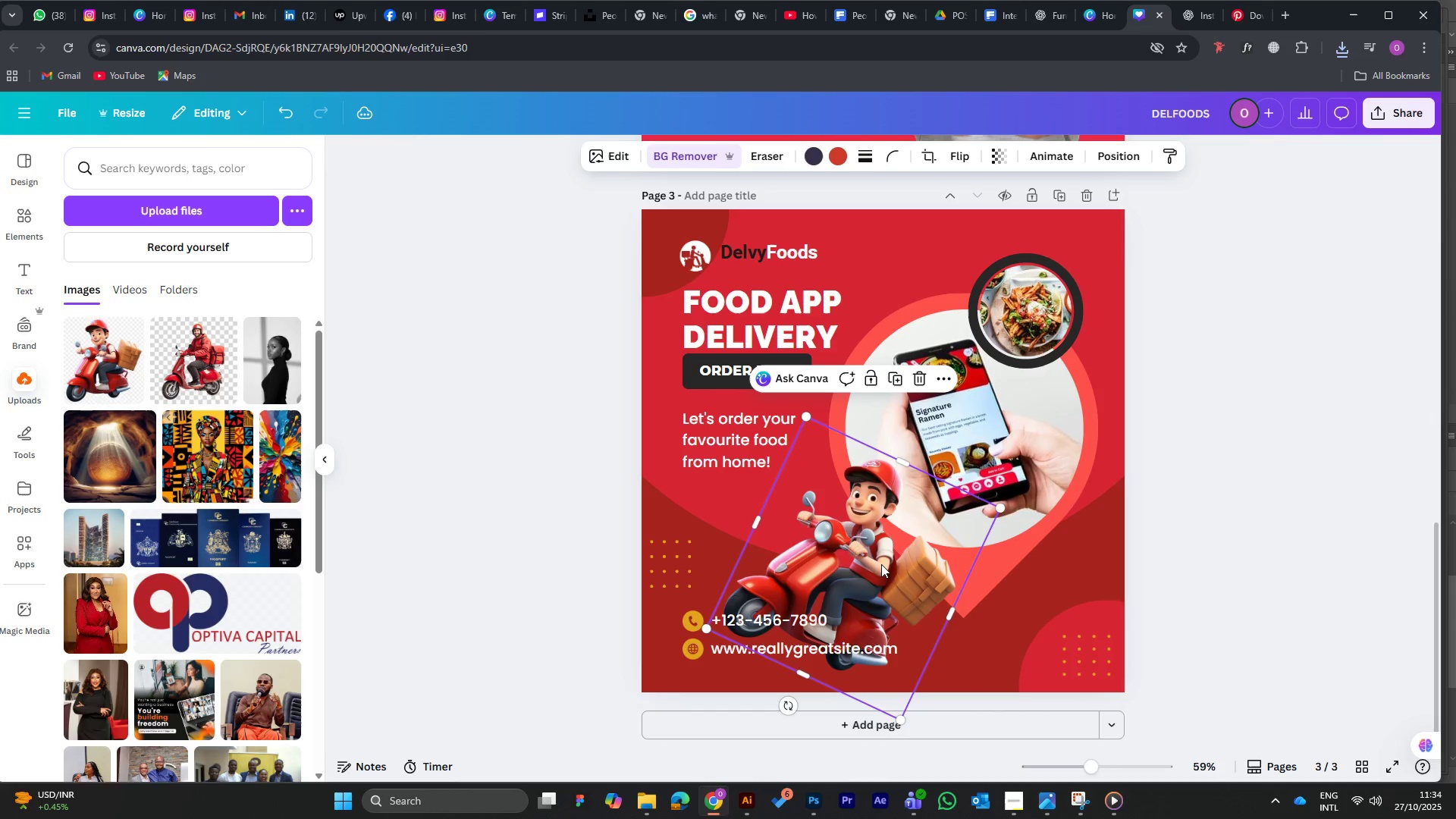 
left_click_drag(start_coordinate=[892, 585], to_coordinate=[908, 576])
 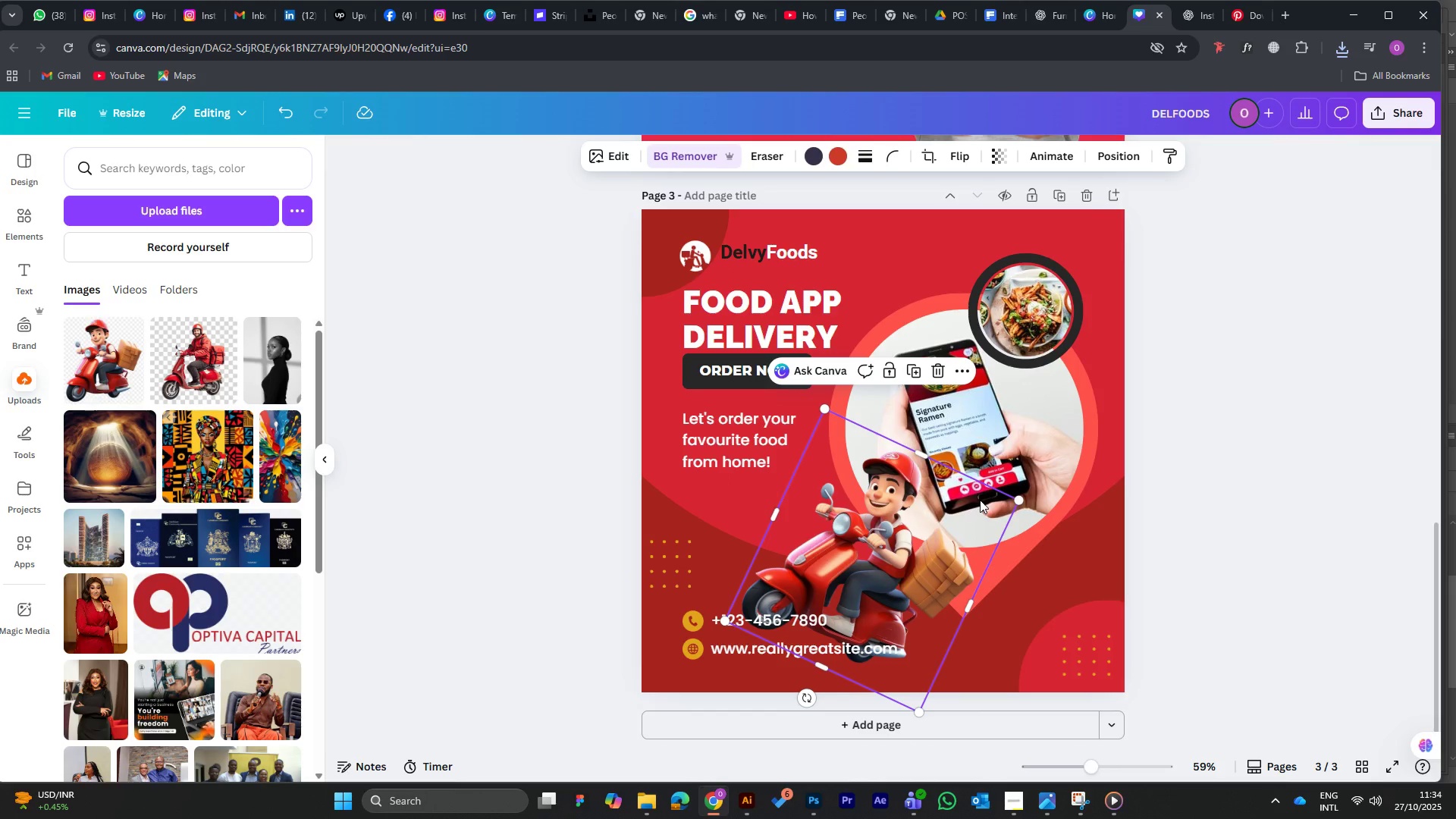 
hold_key(key=ArrowUp, duration=1.53)
 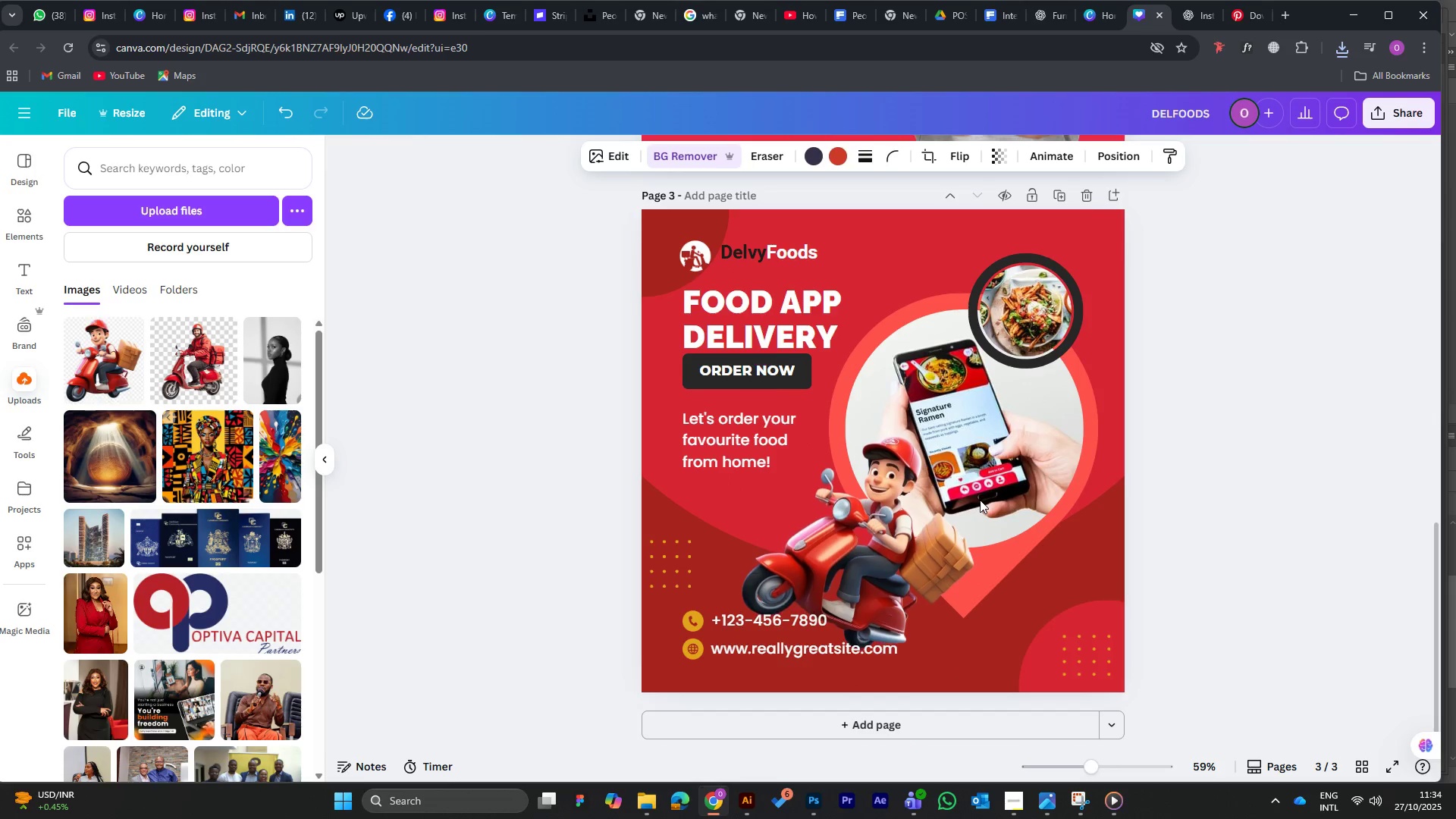 
hold_key(key=ArrowUp, duration=1.51)
 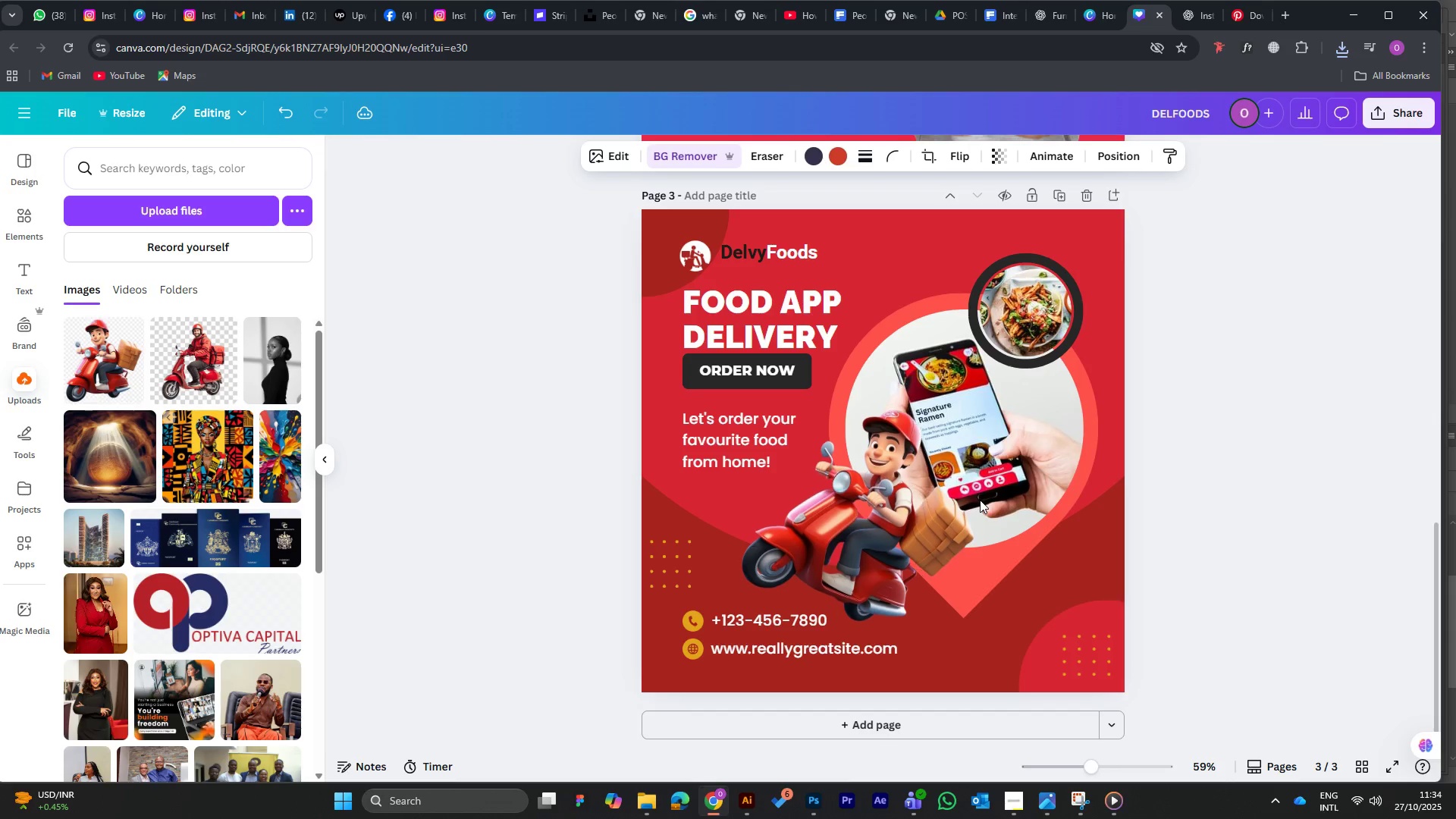 
hold_key(key=ArrowUp, duration=1.53)
 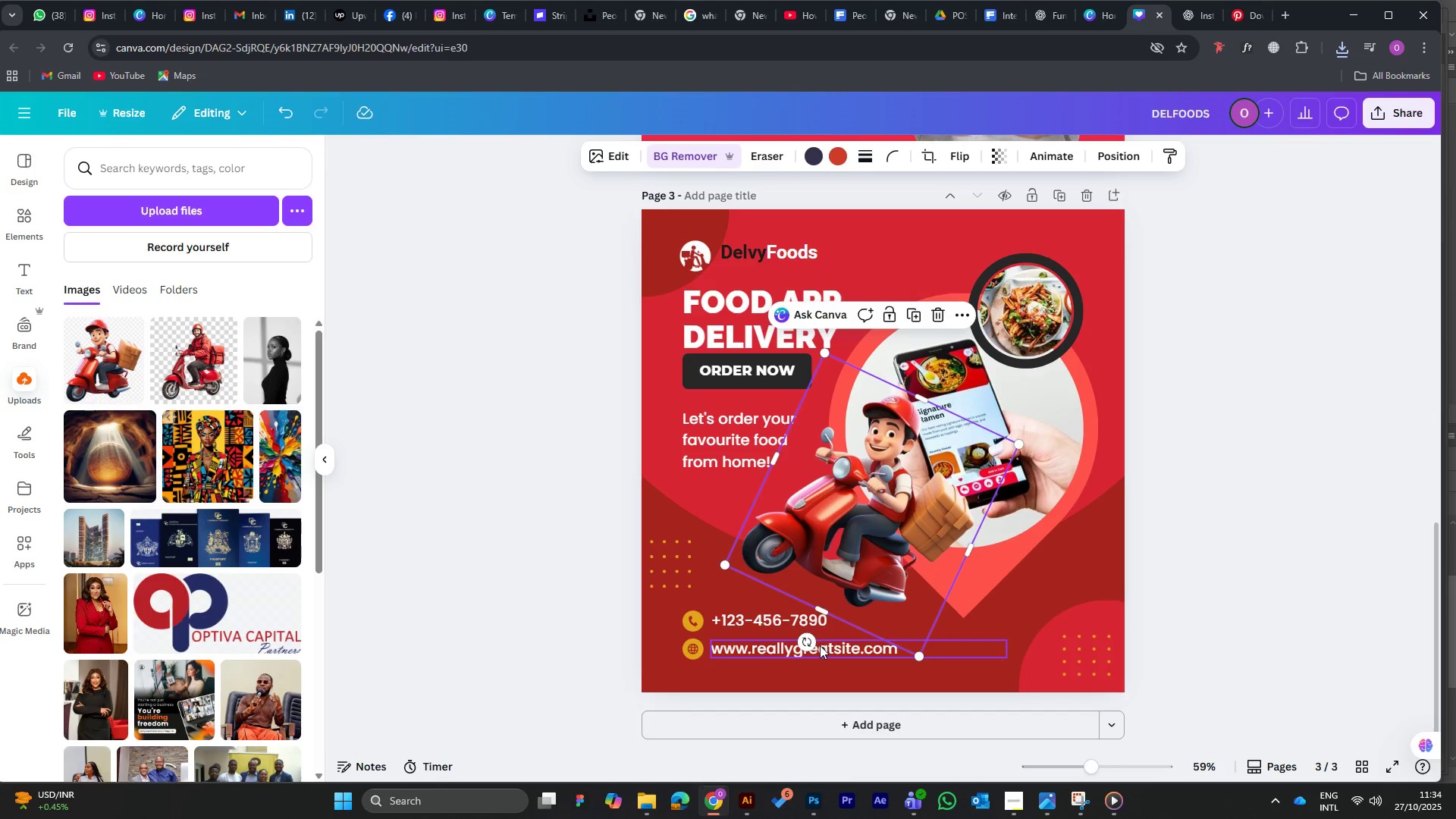 
left_click_drag(start_coordinate=[811, 645], to_coordinate=[850, 655])
 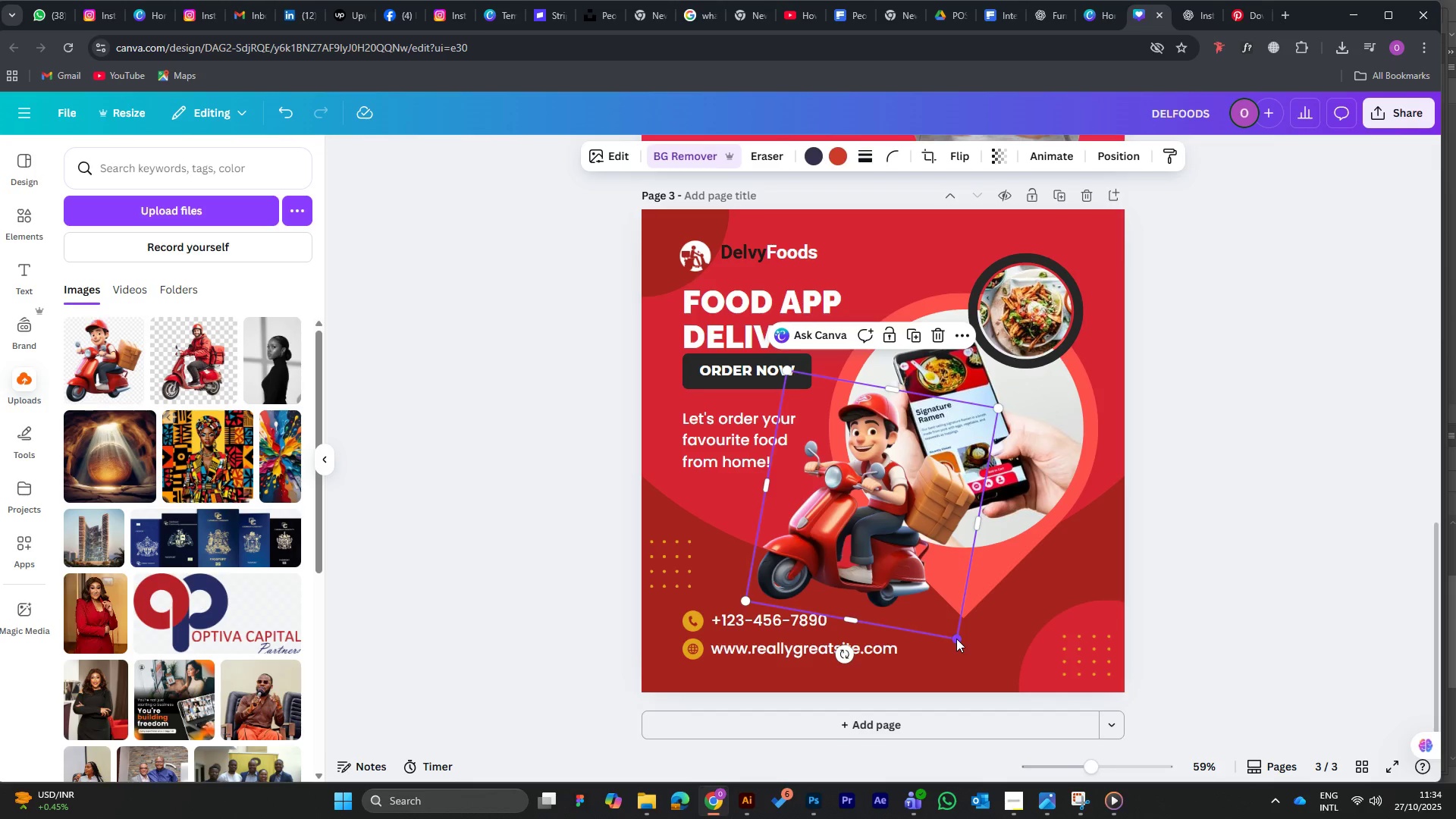 
left_click([956, 639])
 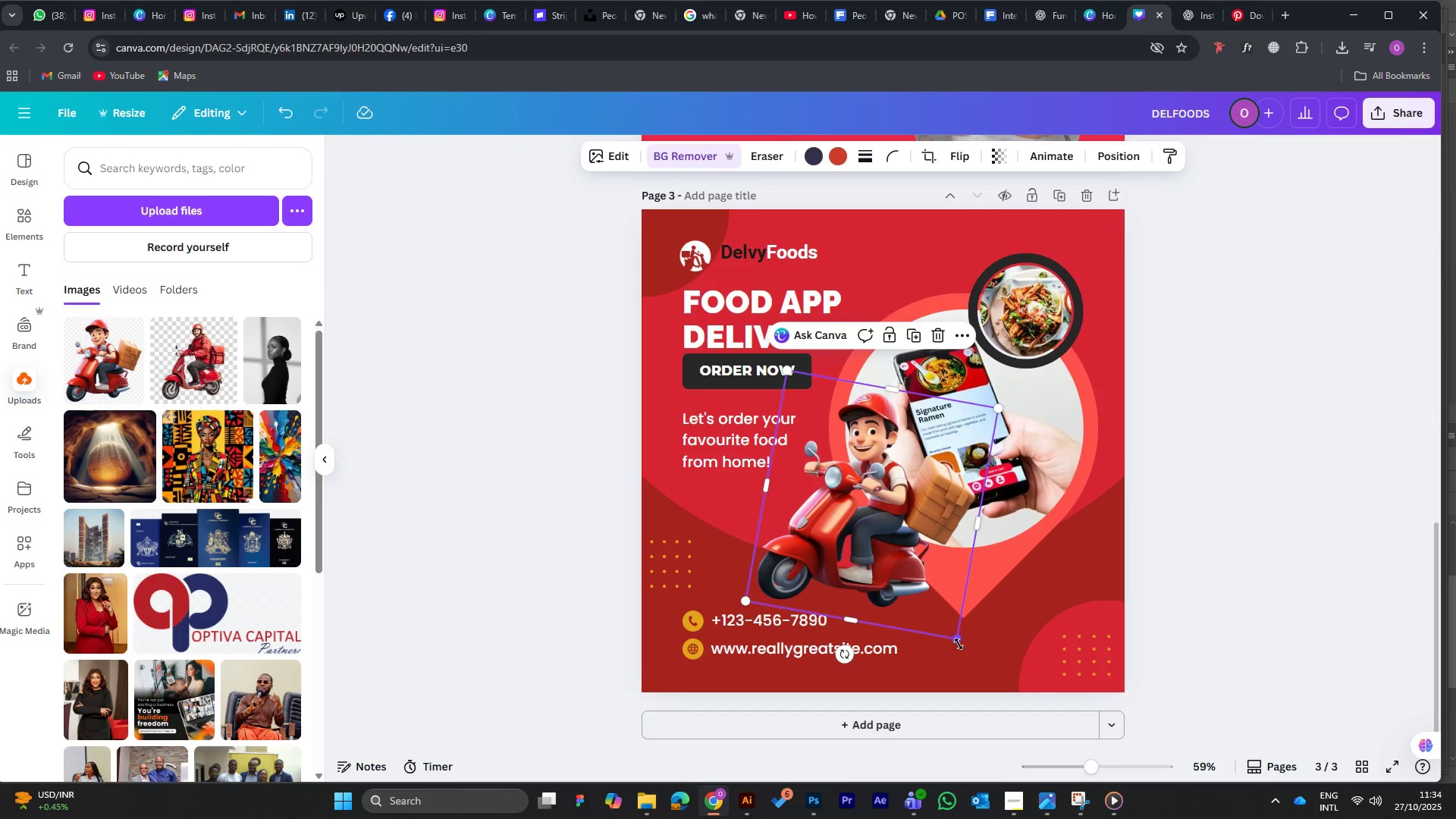 
left_click_drag(start_coordinate=[959, 644], to_coordinate=[944, 631])
 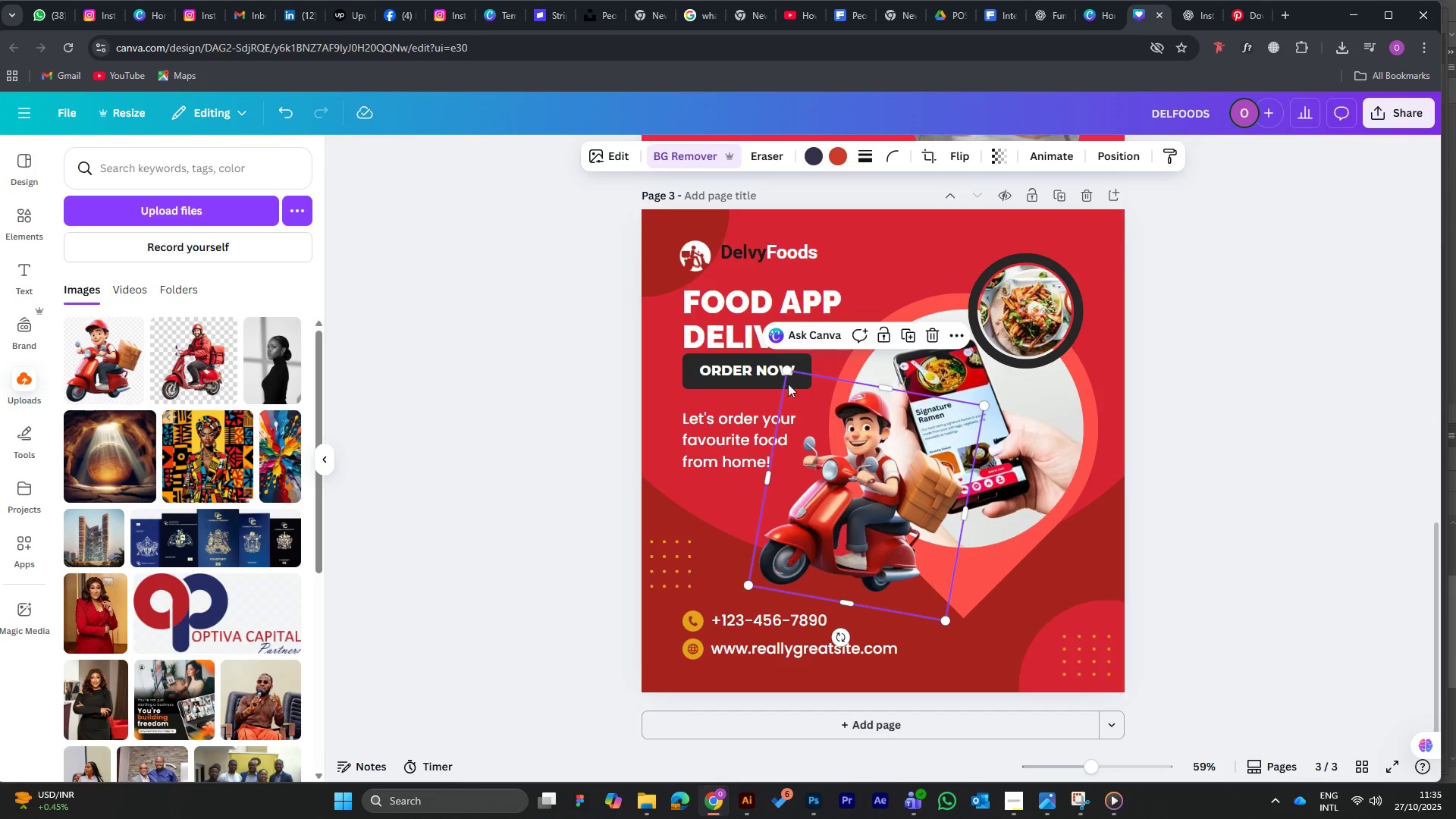 
left_click_drag(start_coordinate=[784, 372], to_coordinate=[797, 382])
 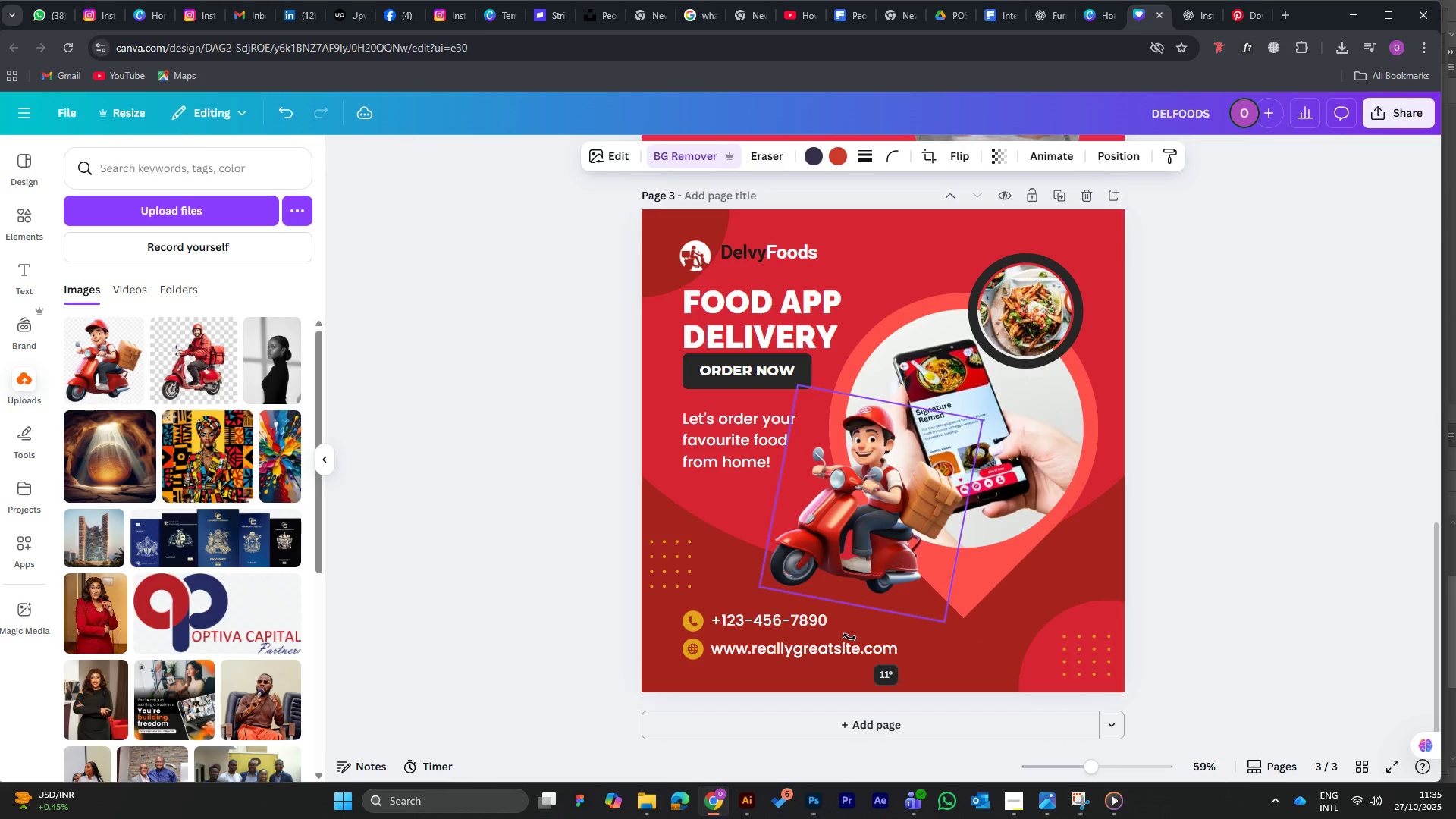 
left_click([1277, 416])
 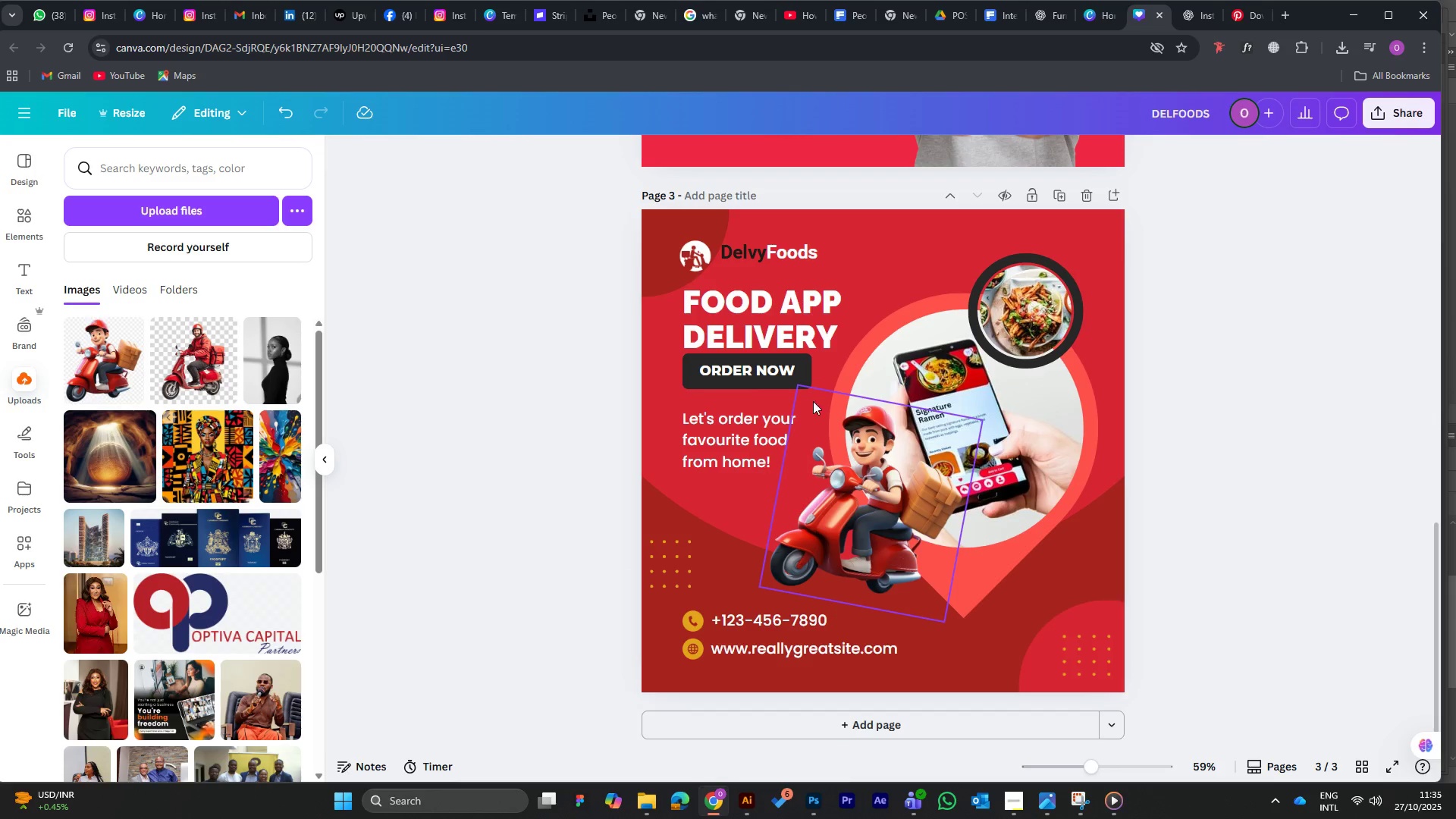 
wait(15.01)
 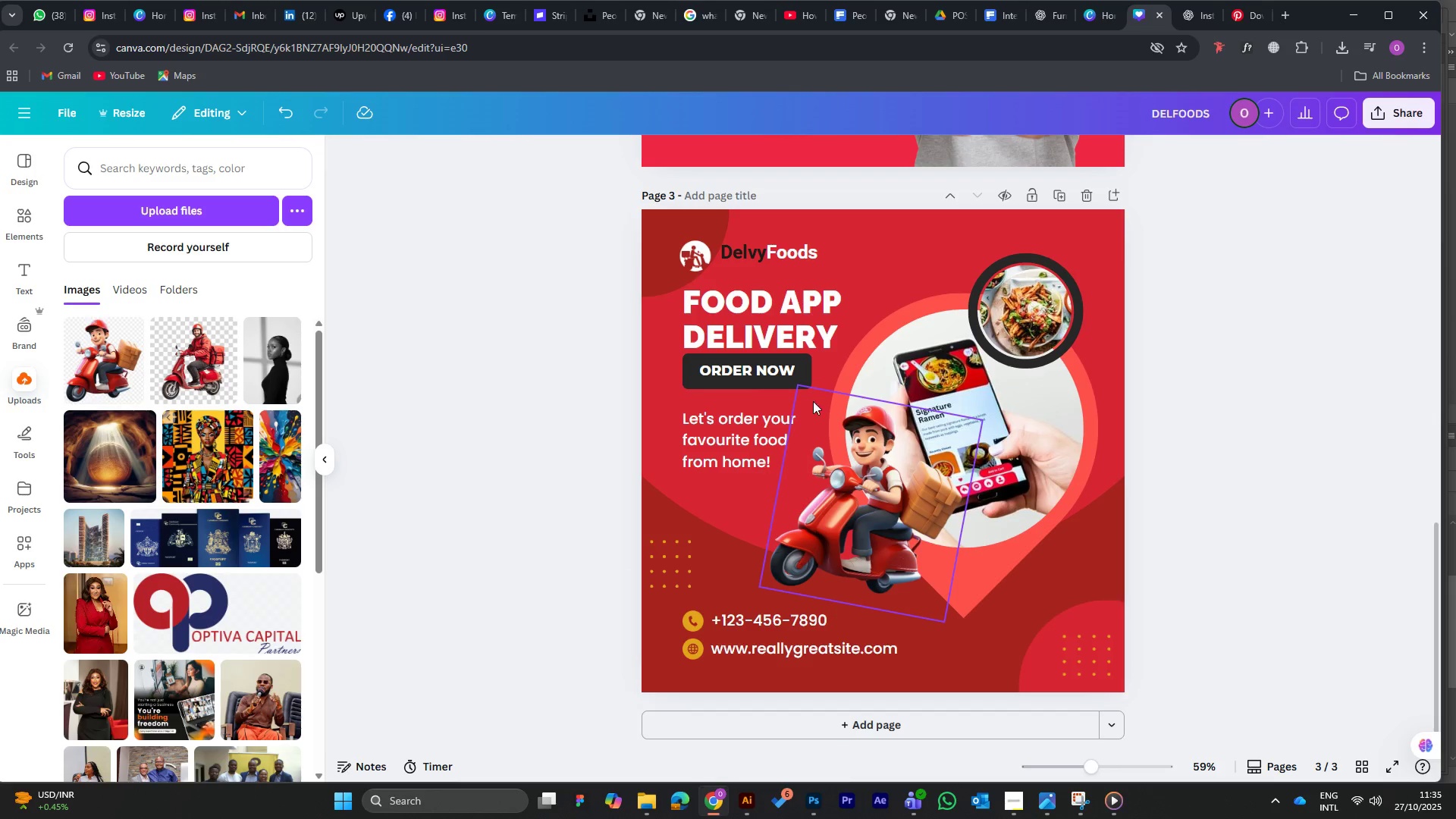 
left_click([695, 619])
 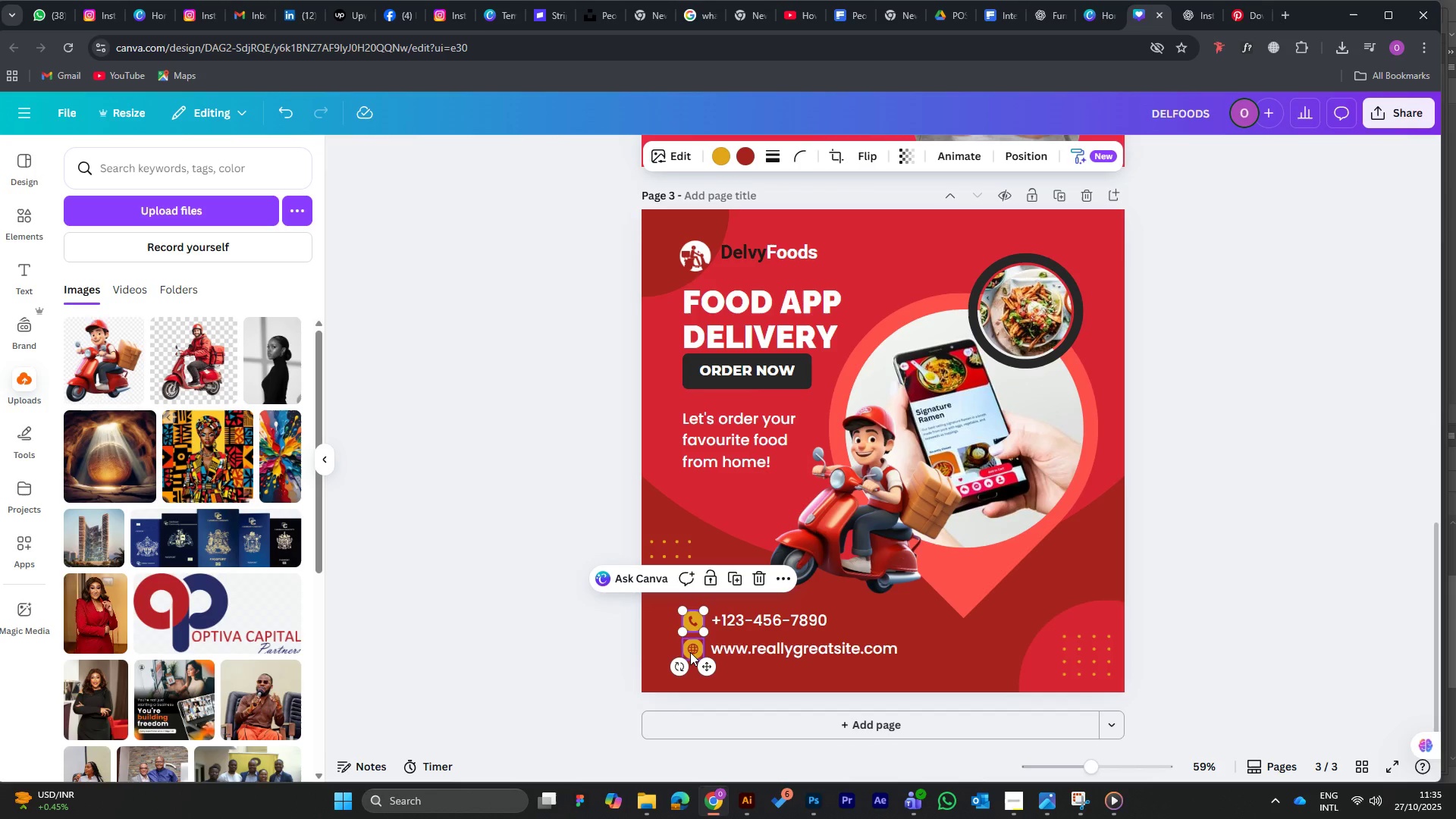 
hold_key(key=ShiftLeft, duration=0.66)
left_click([690, 652])
 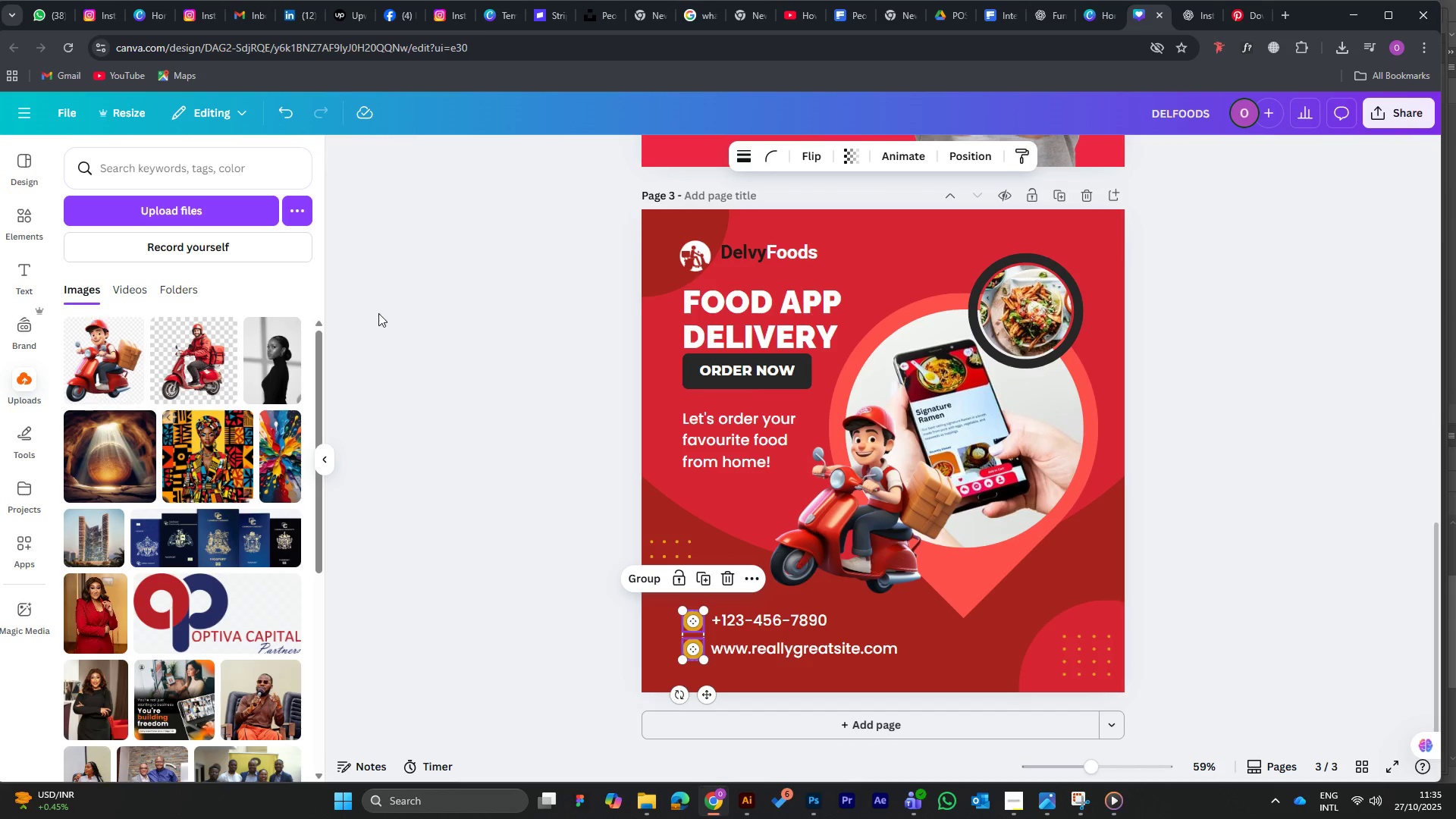 
left_click_drag(start_coordinate=[485, 501], to_coordinate=[489, 504])
 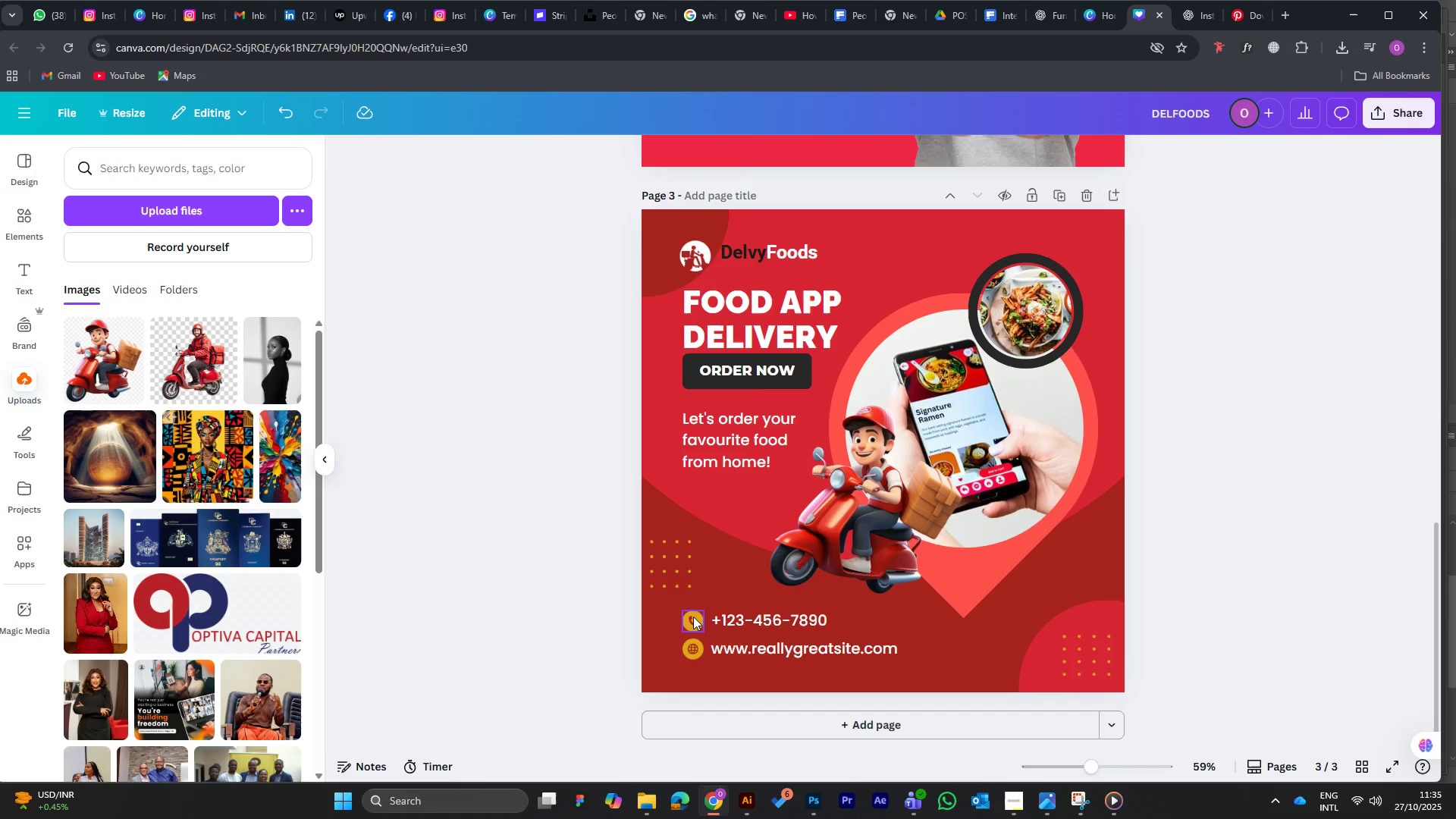 
left_click([693, 617])
 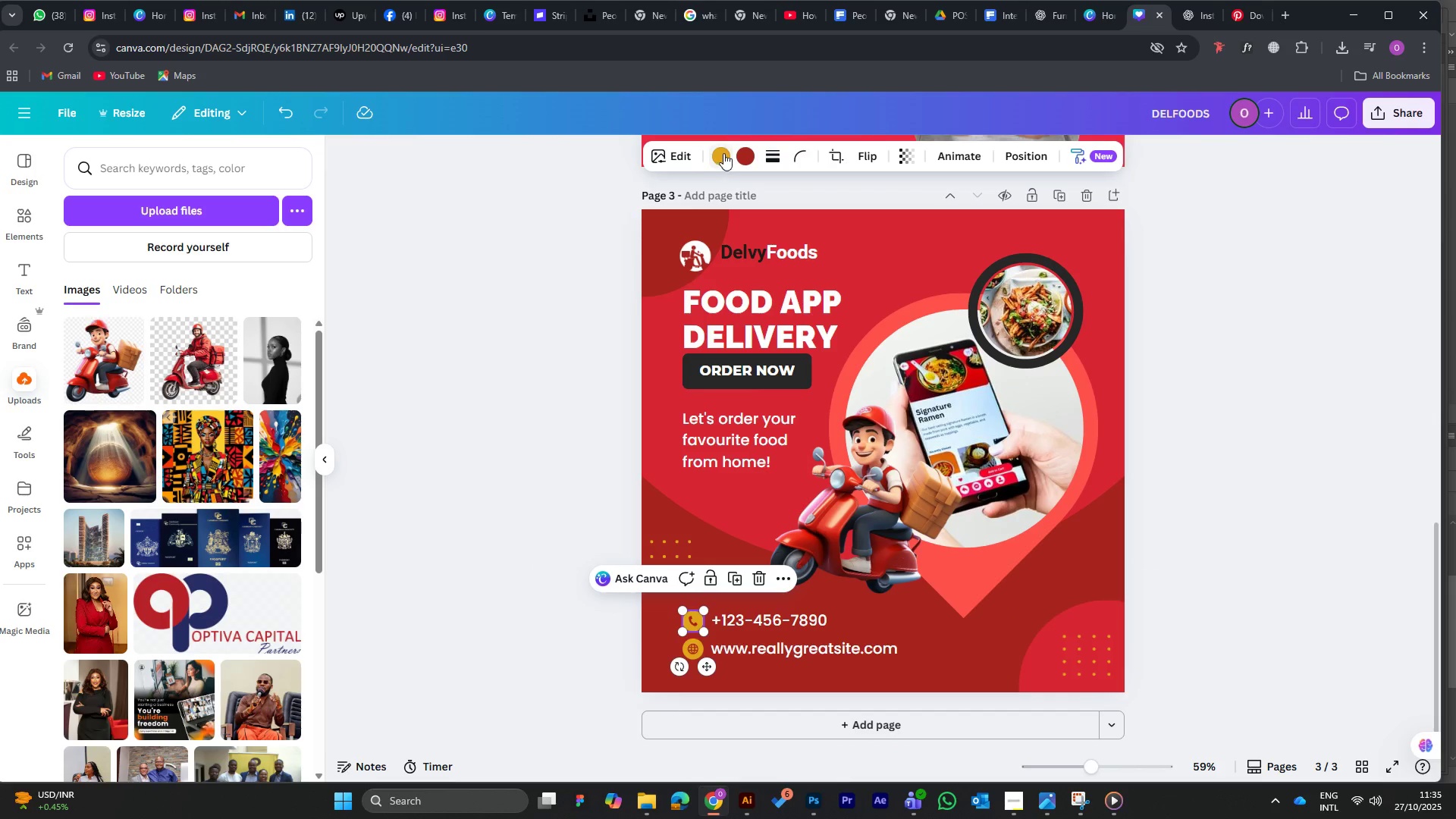 
left_click([721, 152])
 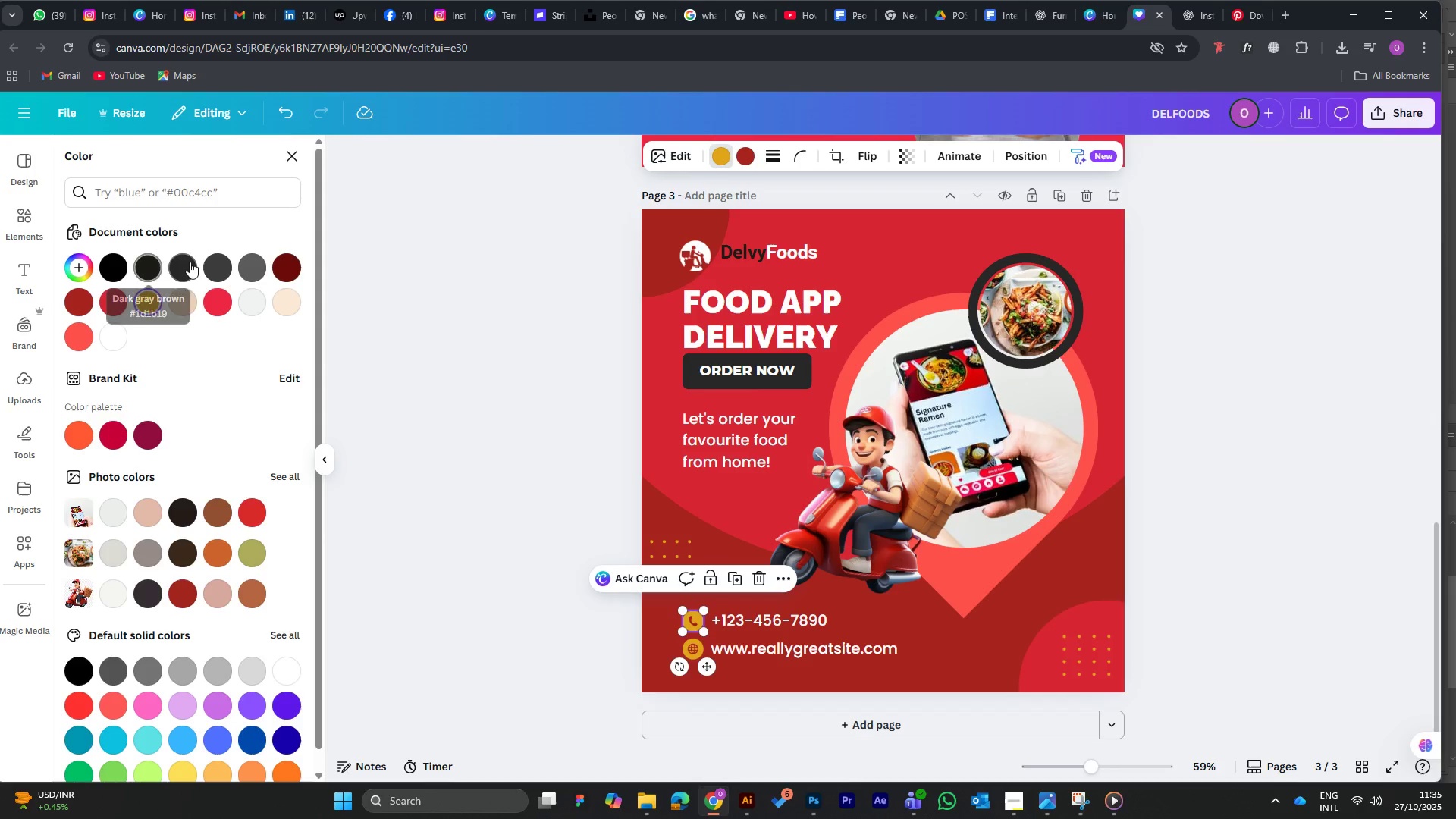 
left_click([190, 262])
 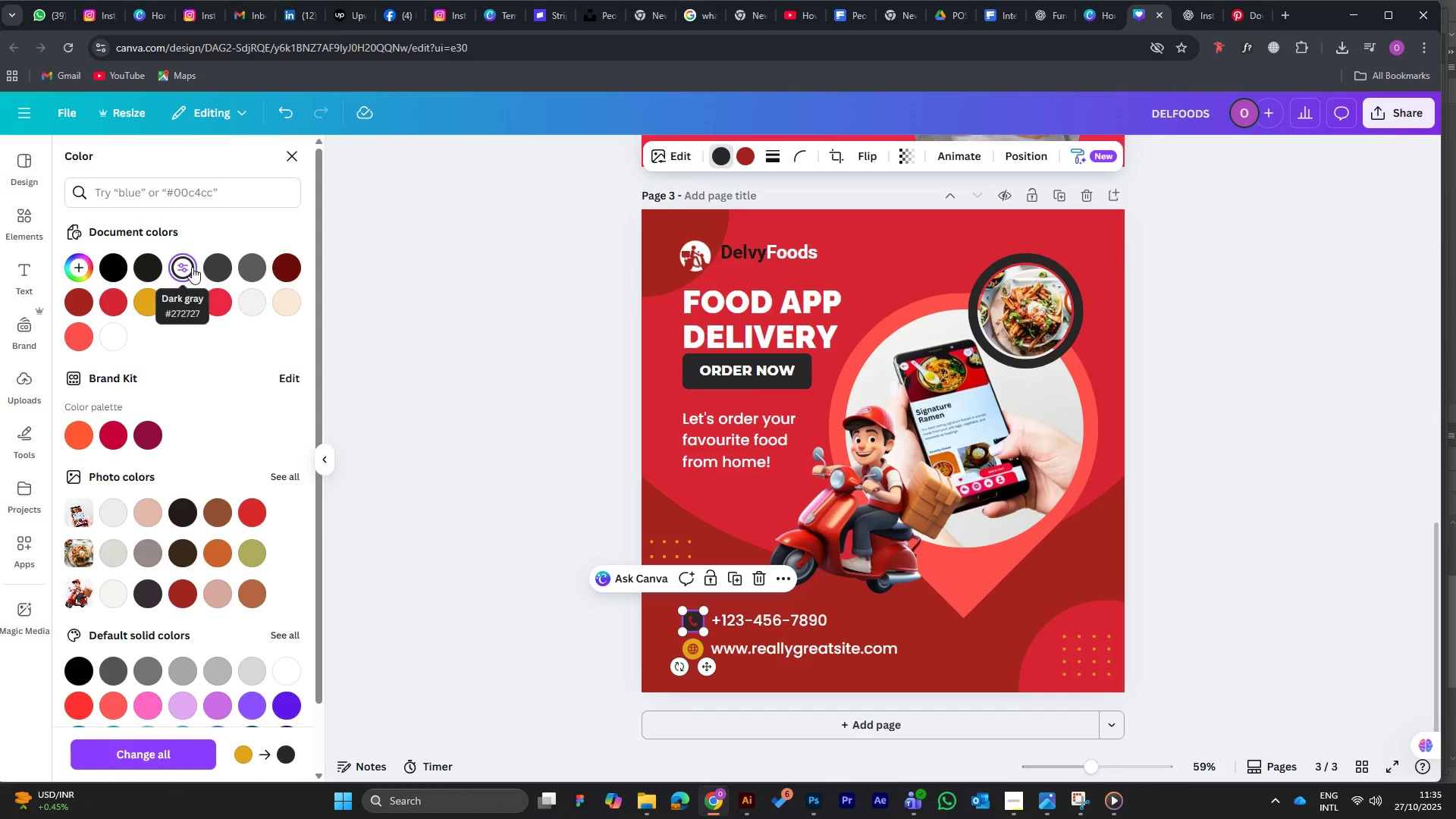 
mouse_move([249, 299])
 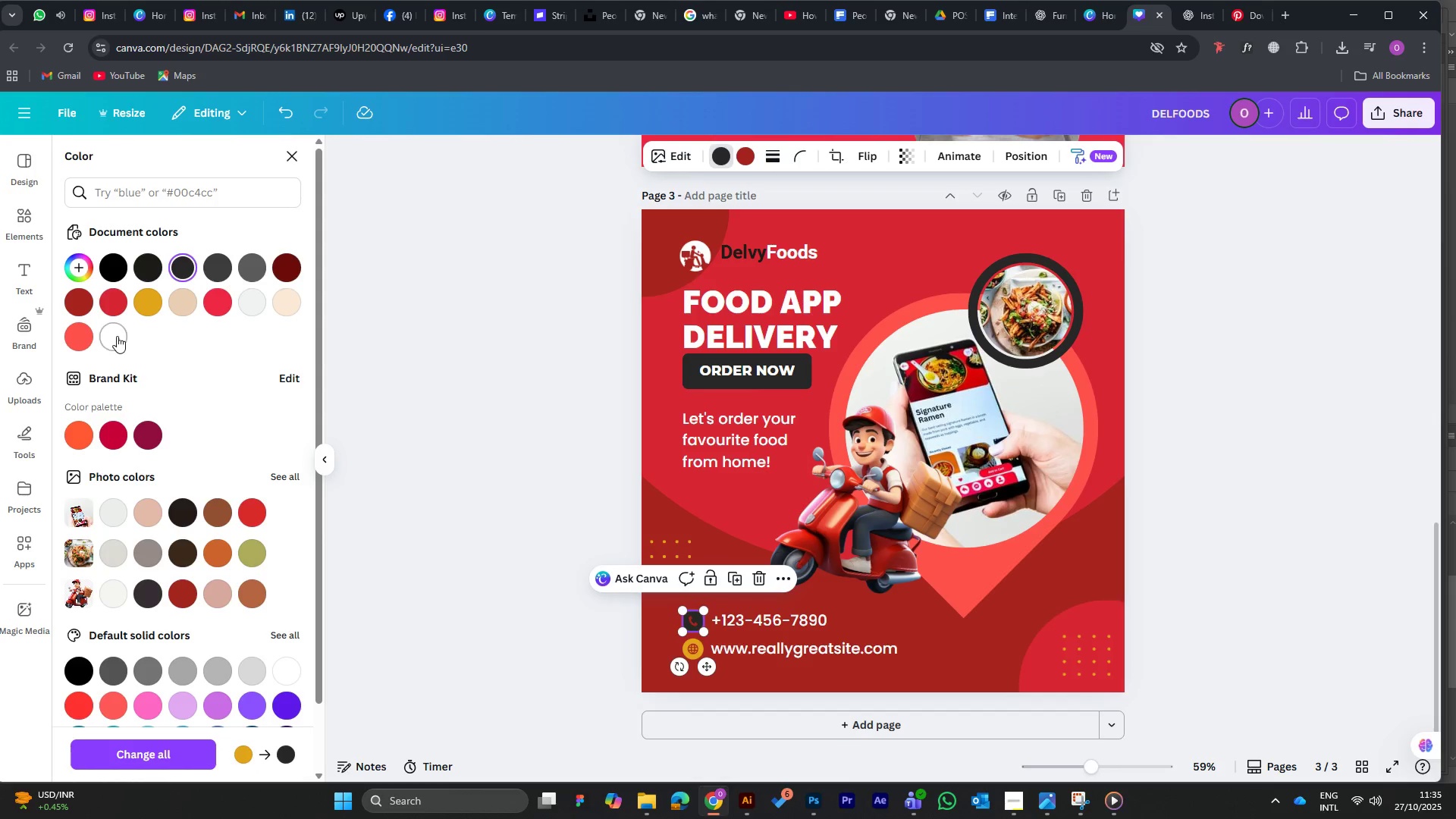 
left_click([115, 336])
 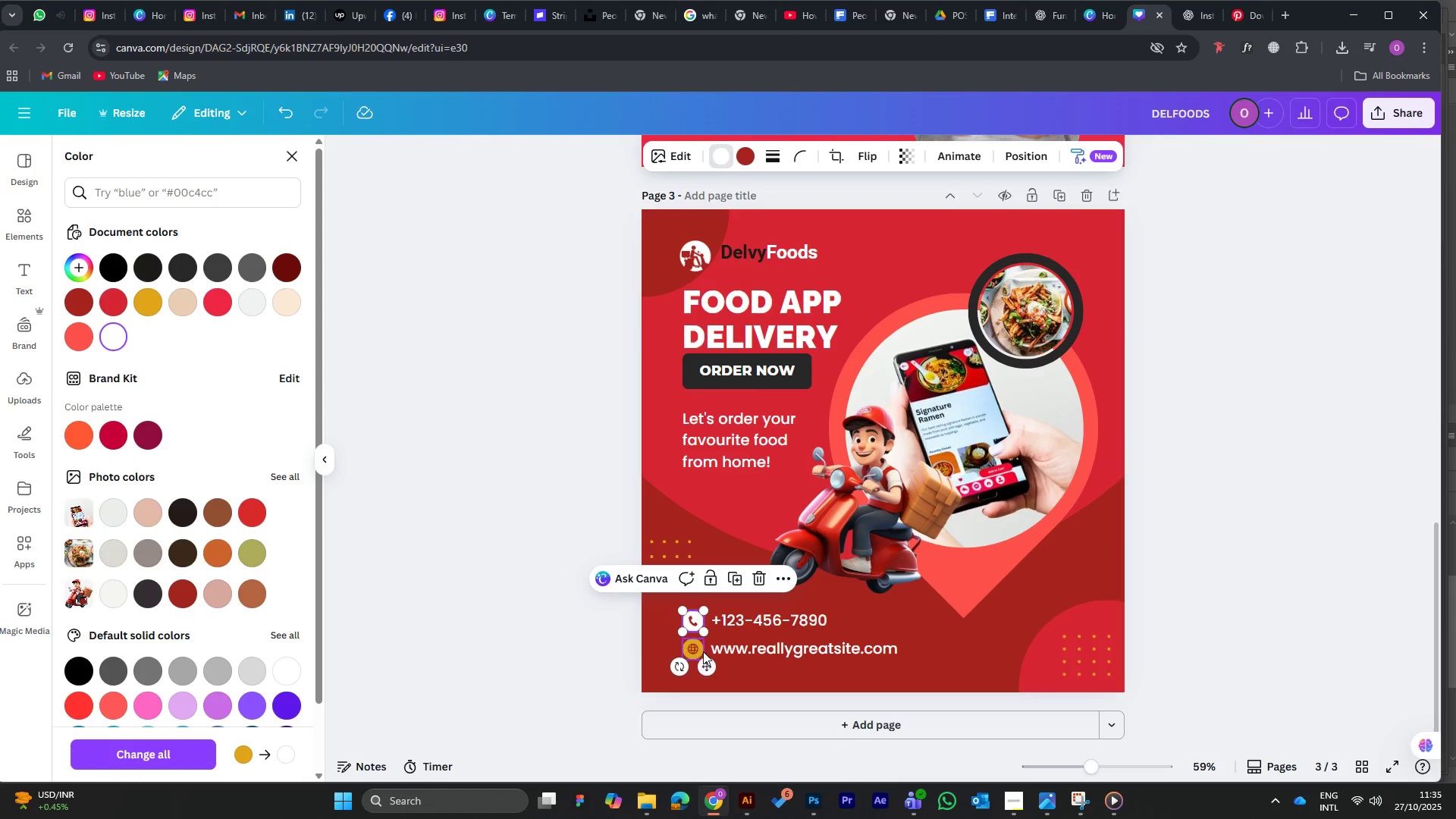 
left_click([695, 650])
 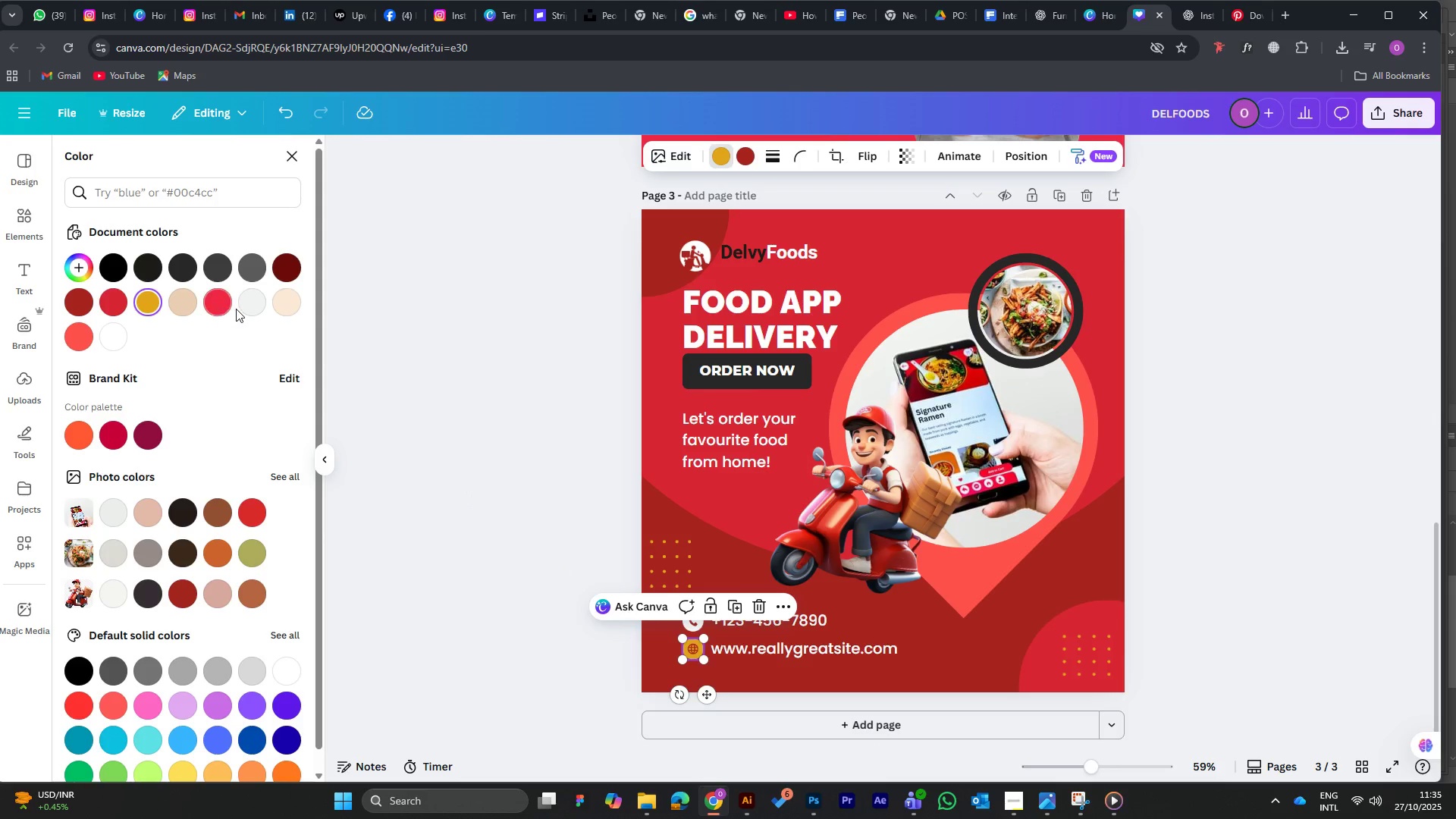 
mouse_move([263, 322])
 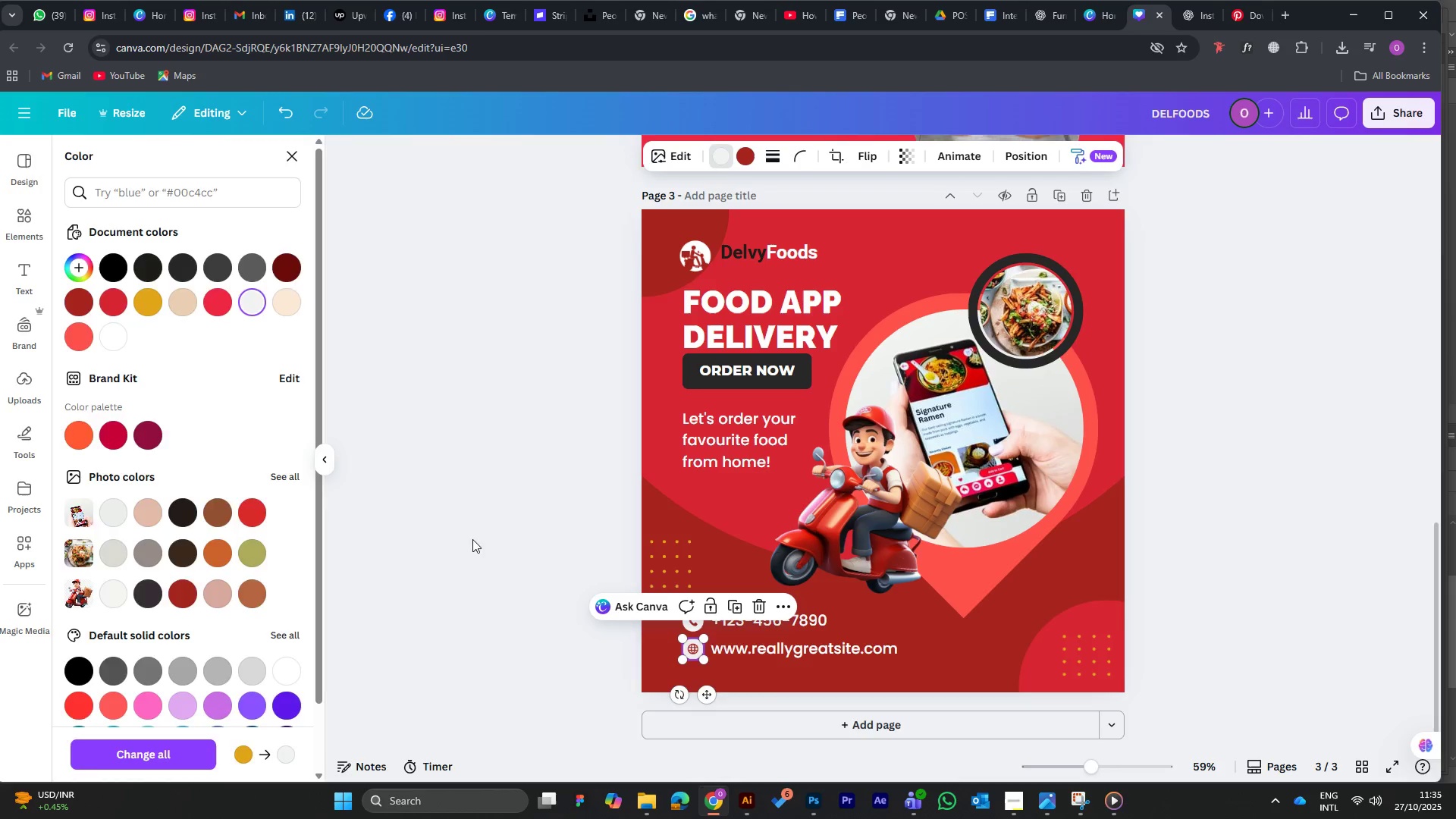 
left_click([501, 563])
 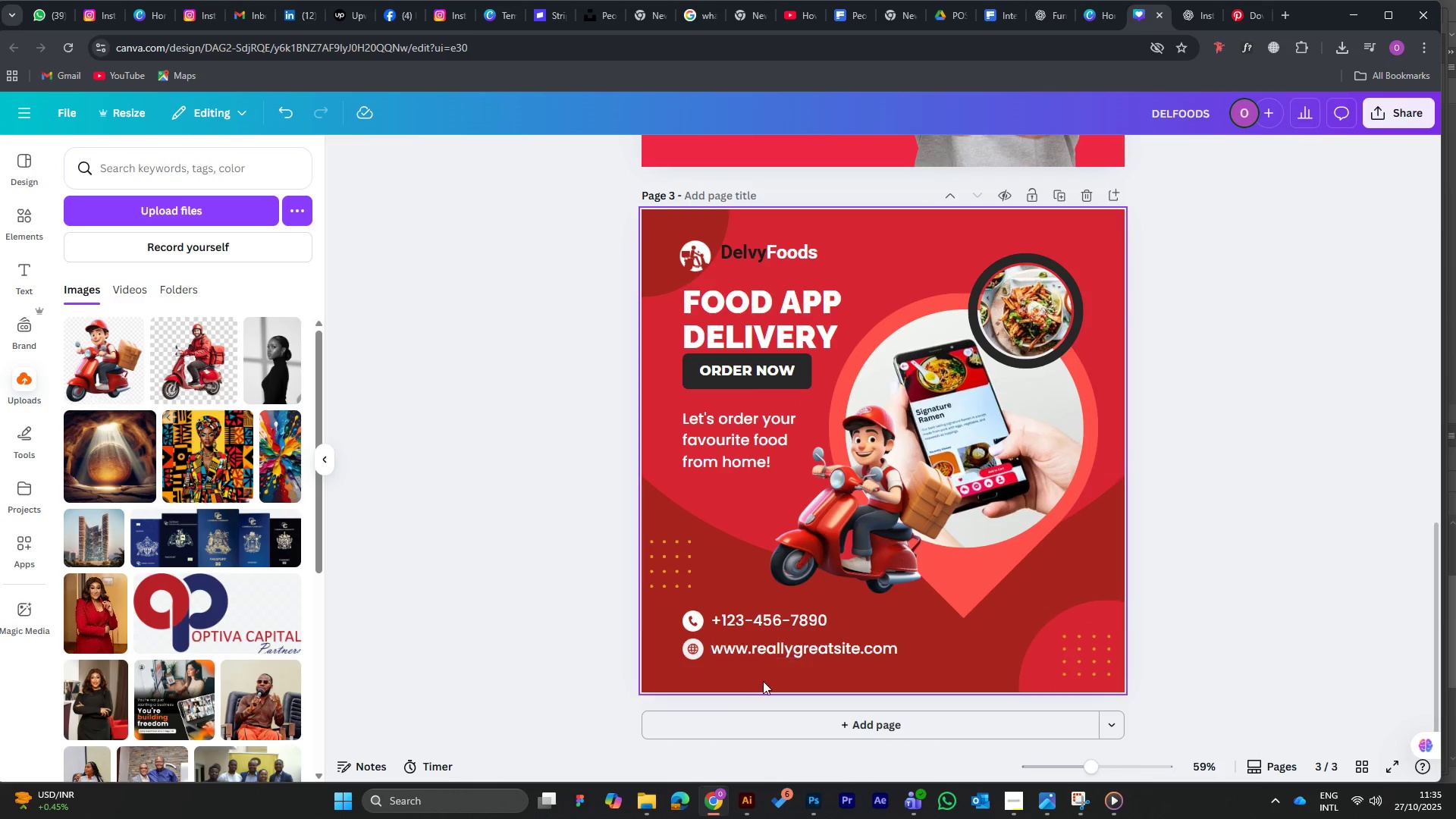 
left_click([773, 652])
 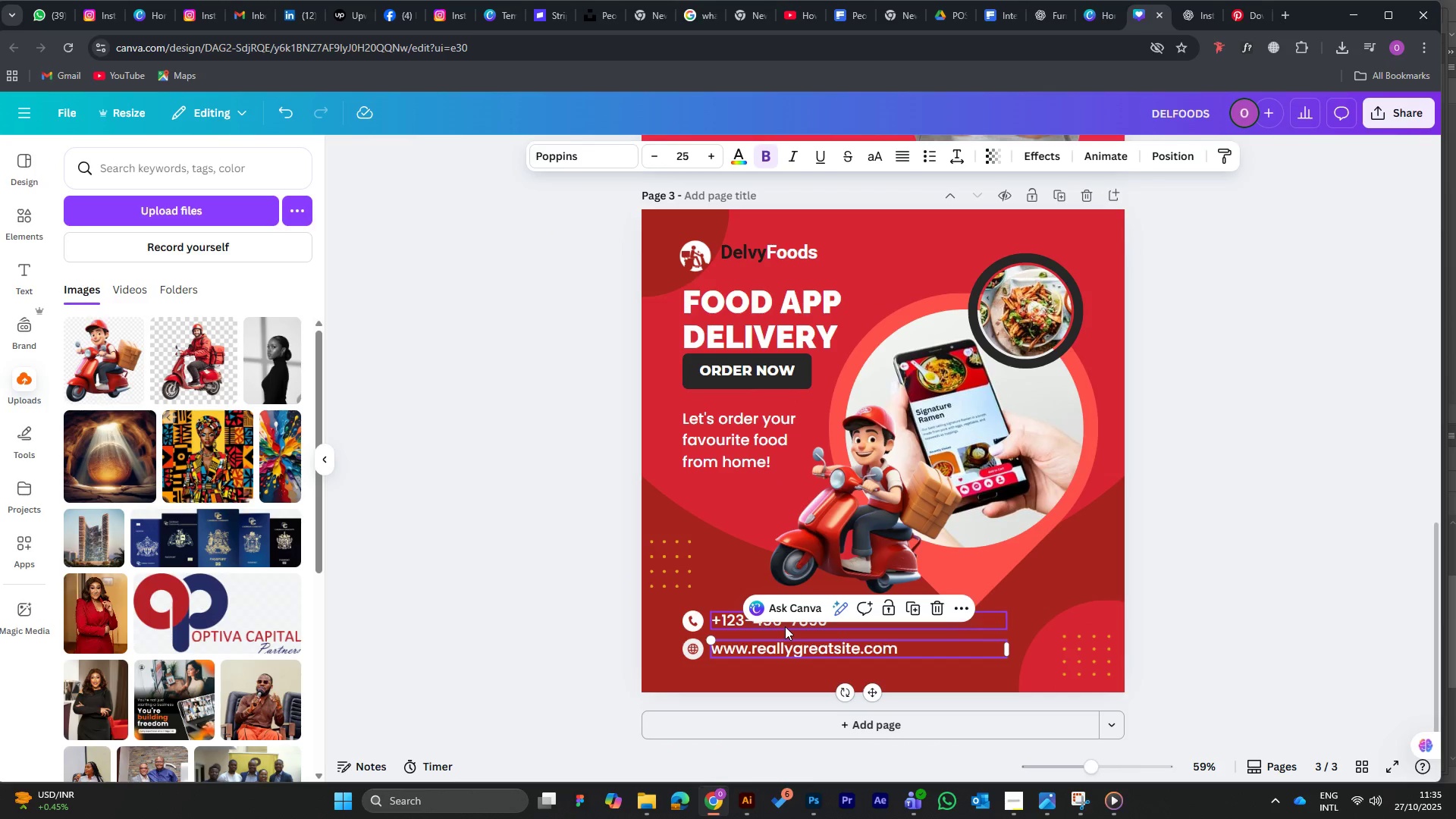 
key(Delete)